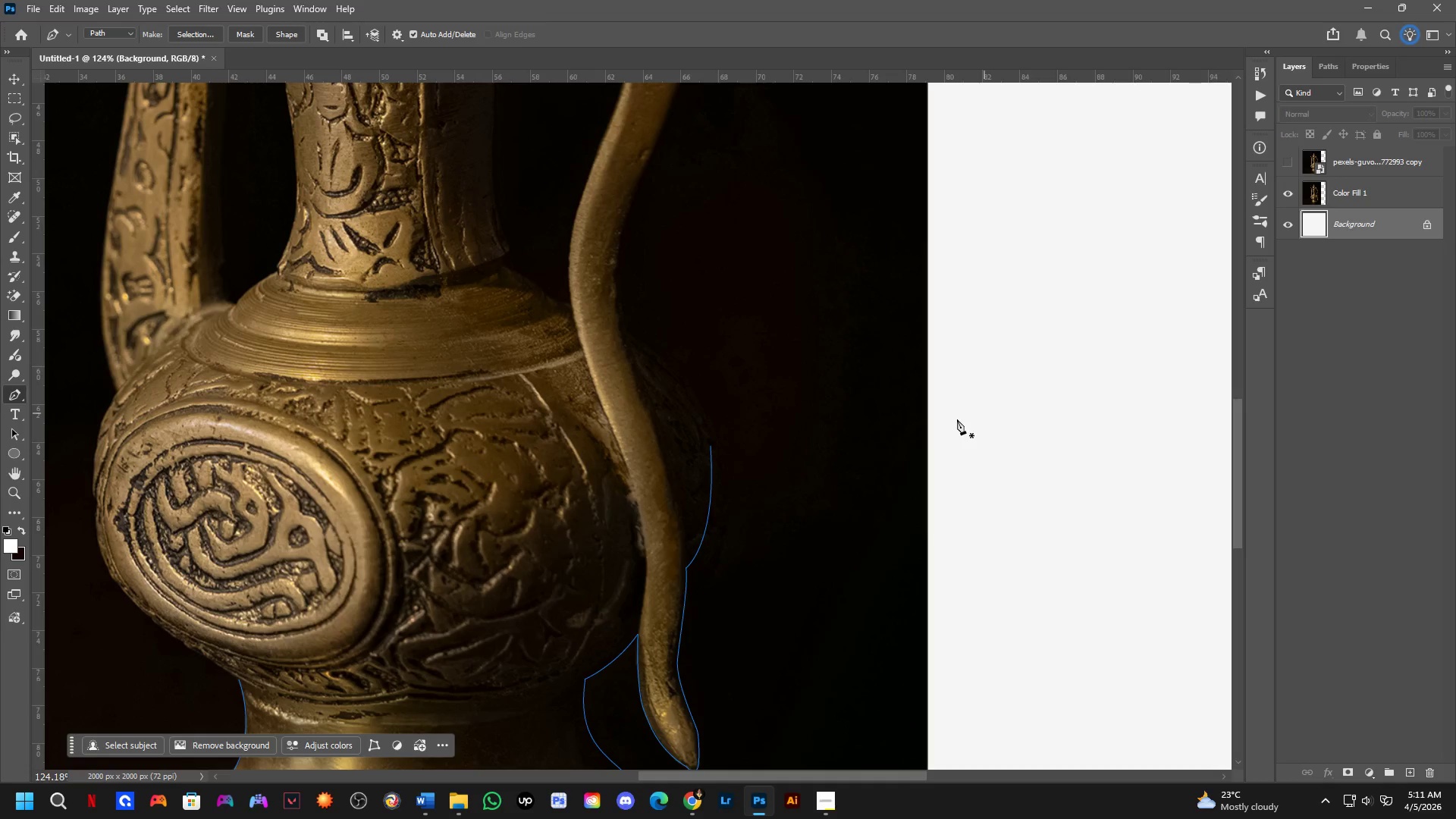 
scroll: coordinate [794, 445], scroll_direction: down, amount: 3.0
 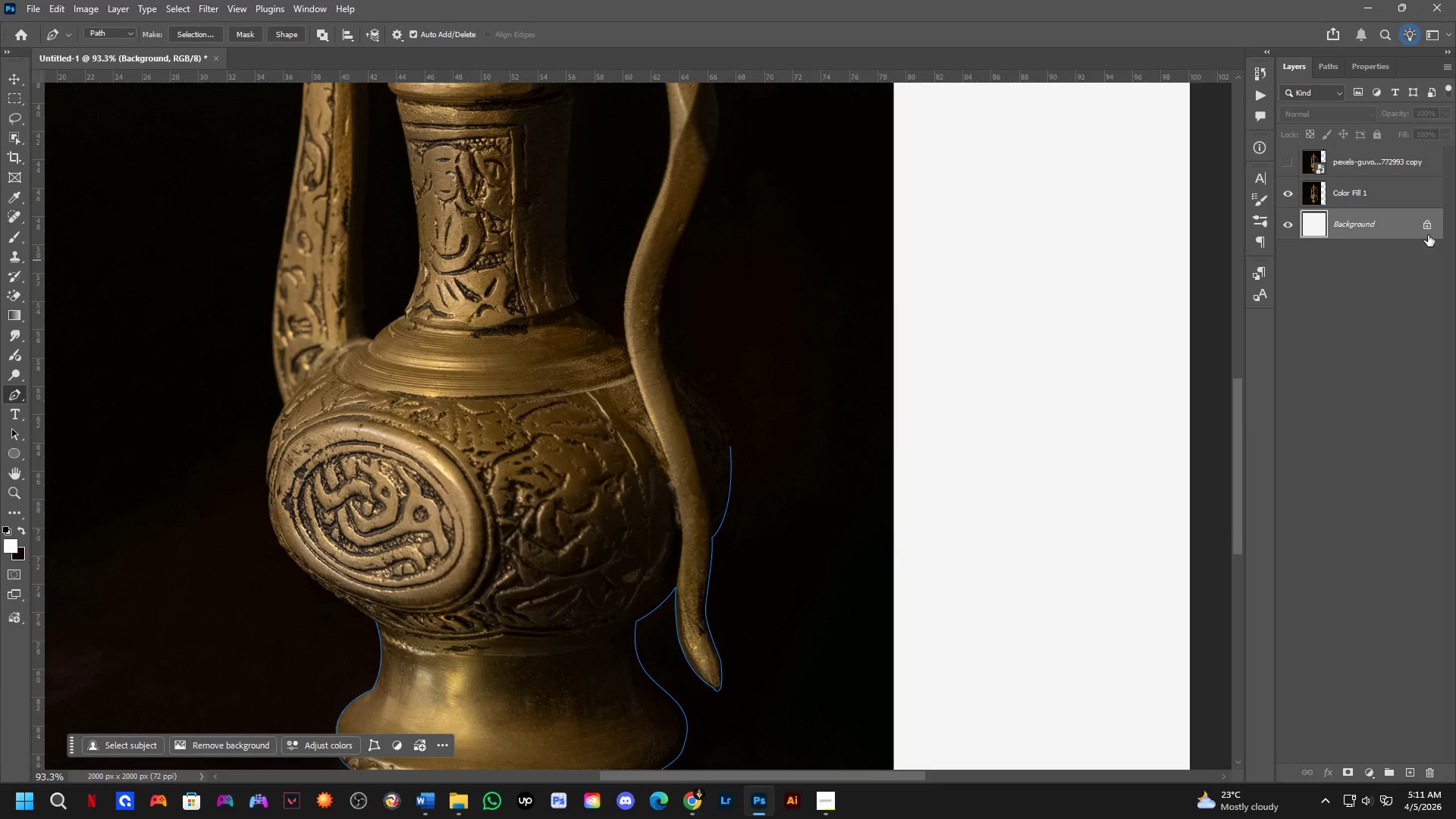 
left_click([1432, 224])
 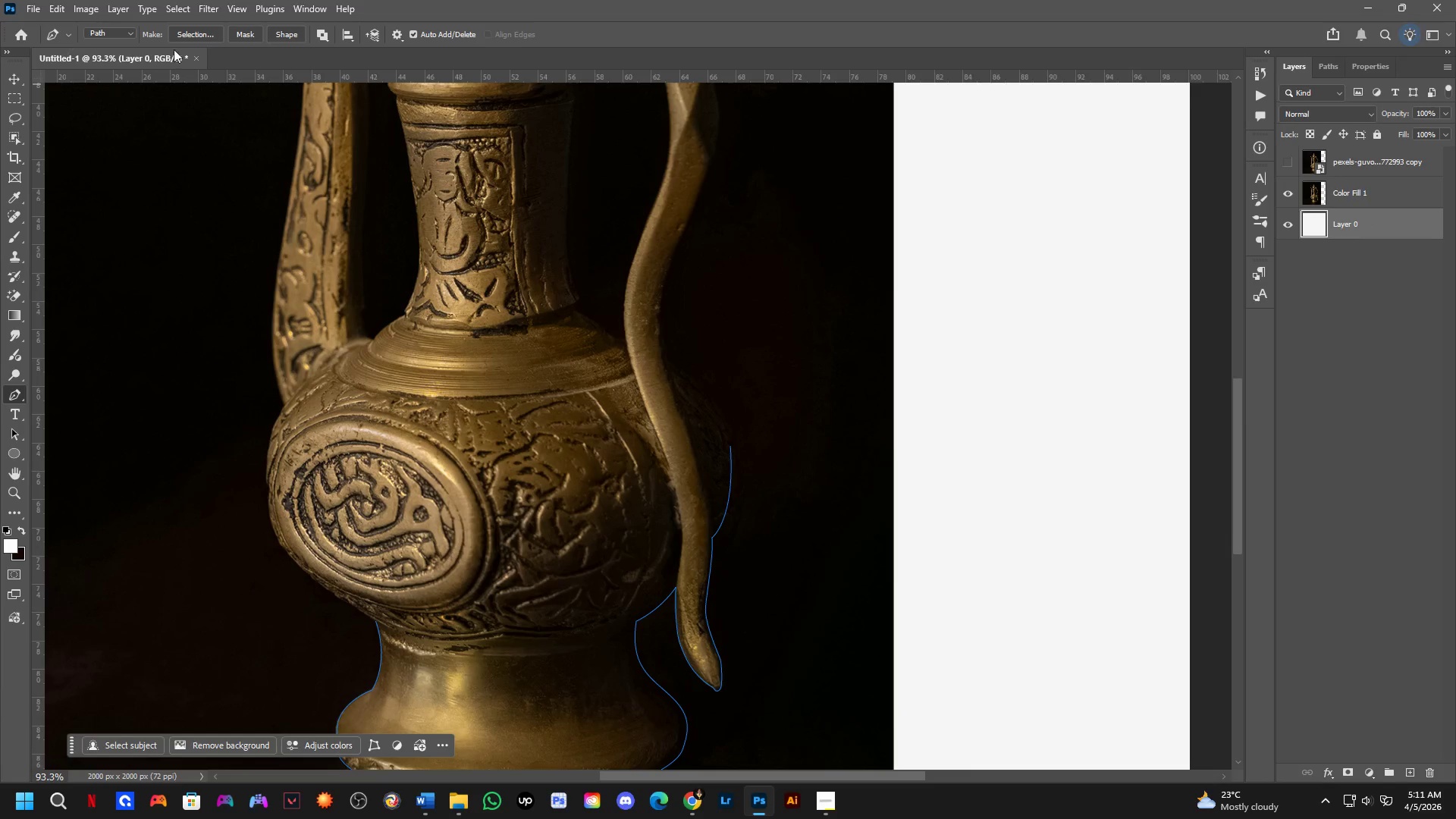 
left_click([19, 31])
 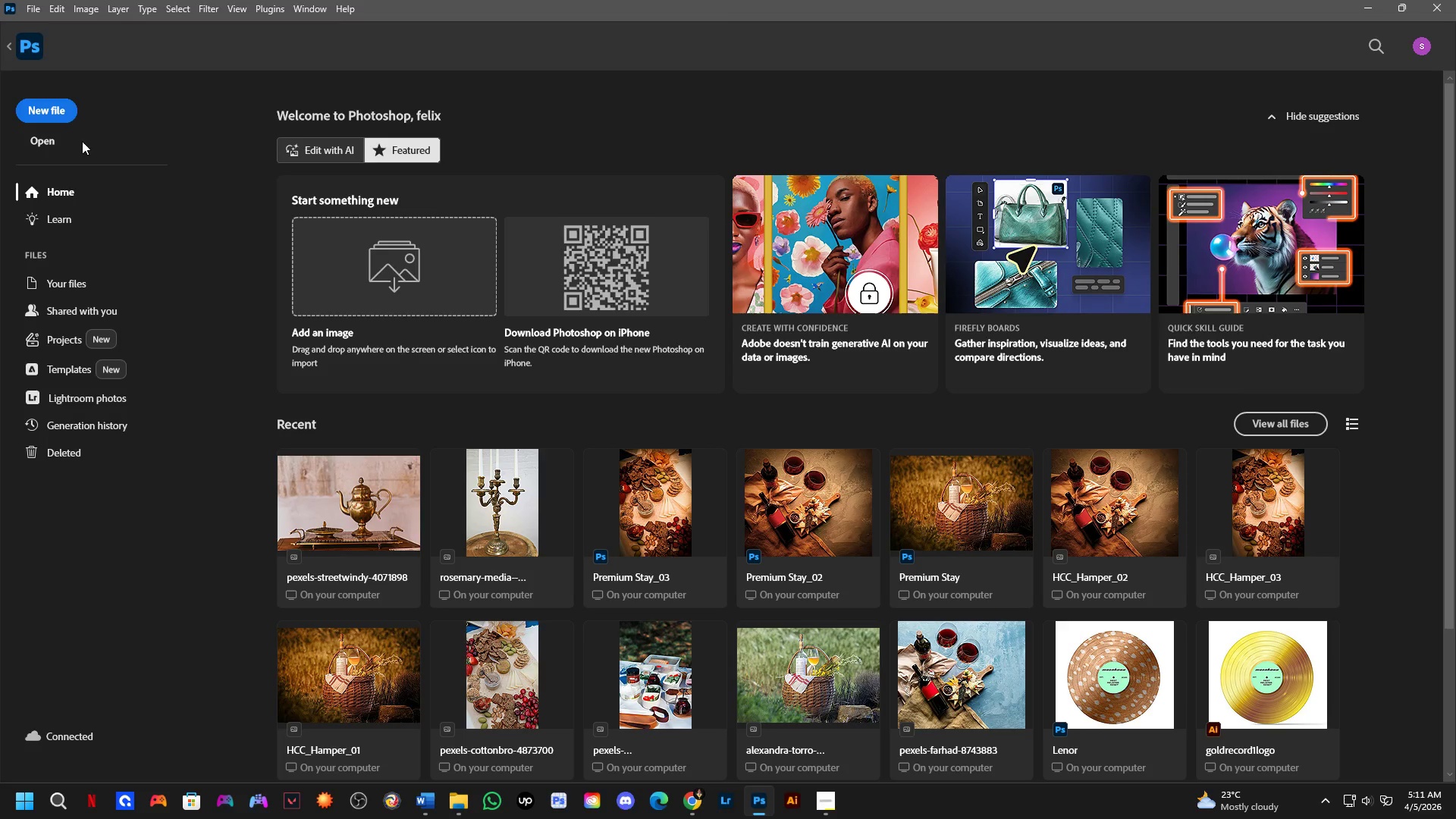 
left_click([58, 114])
 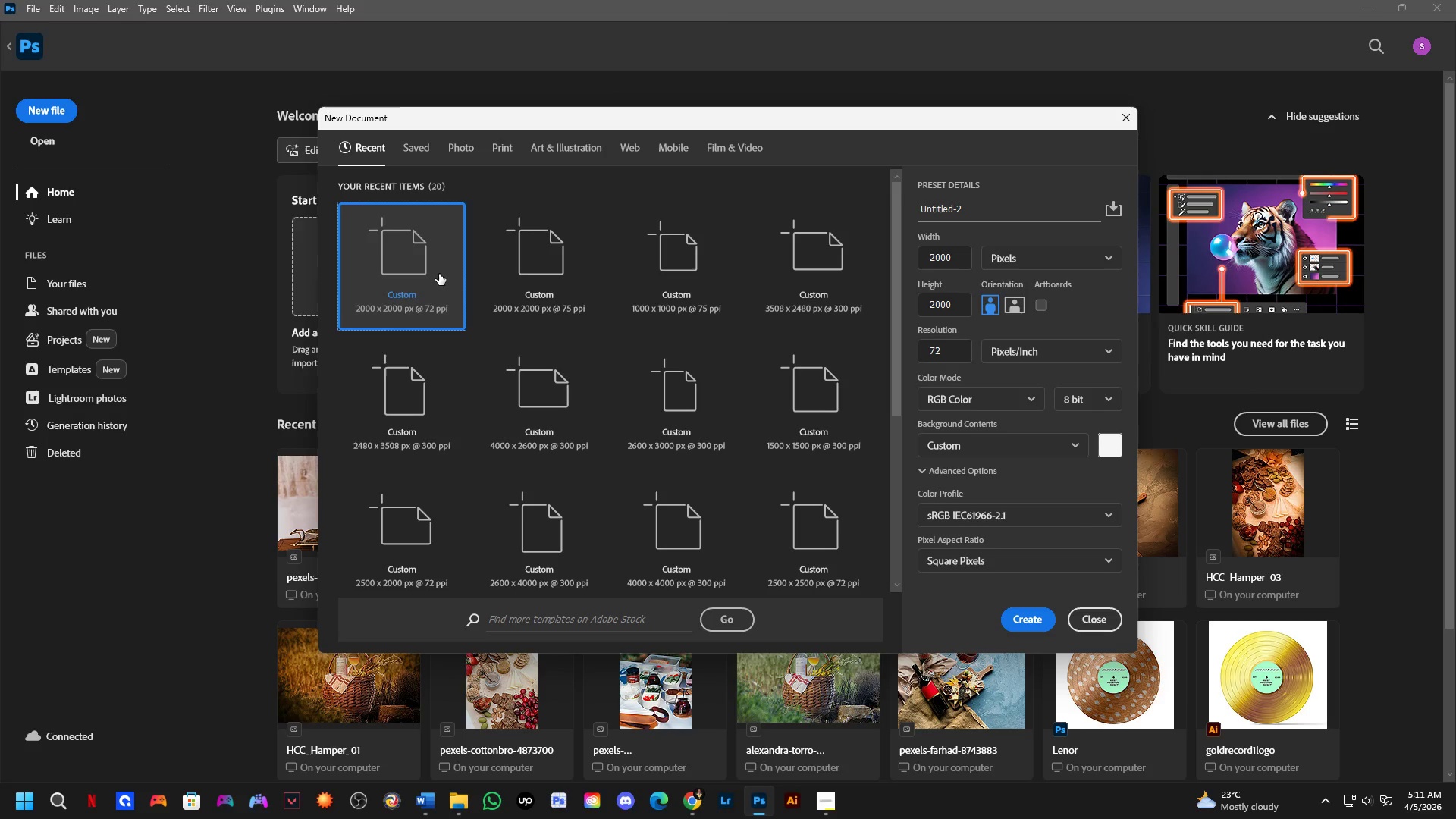 
key(NumpadEnter)
 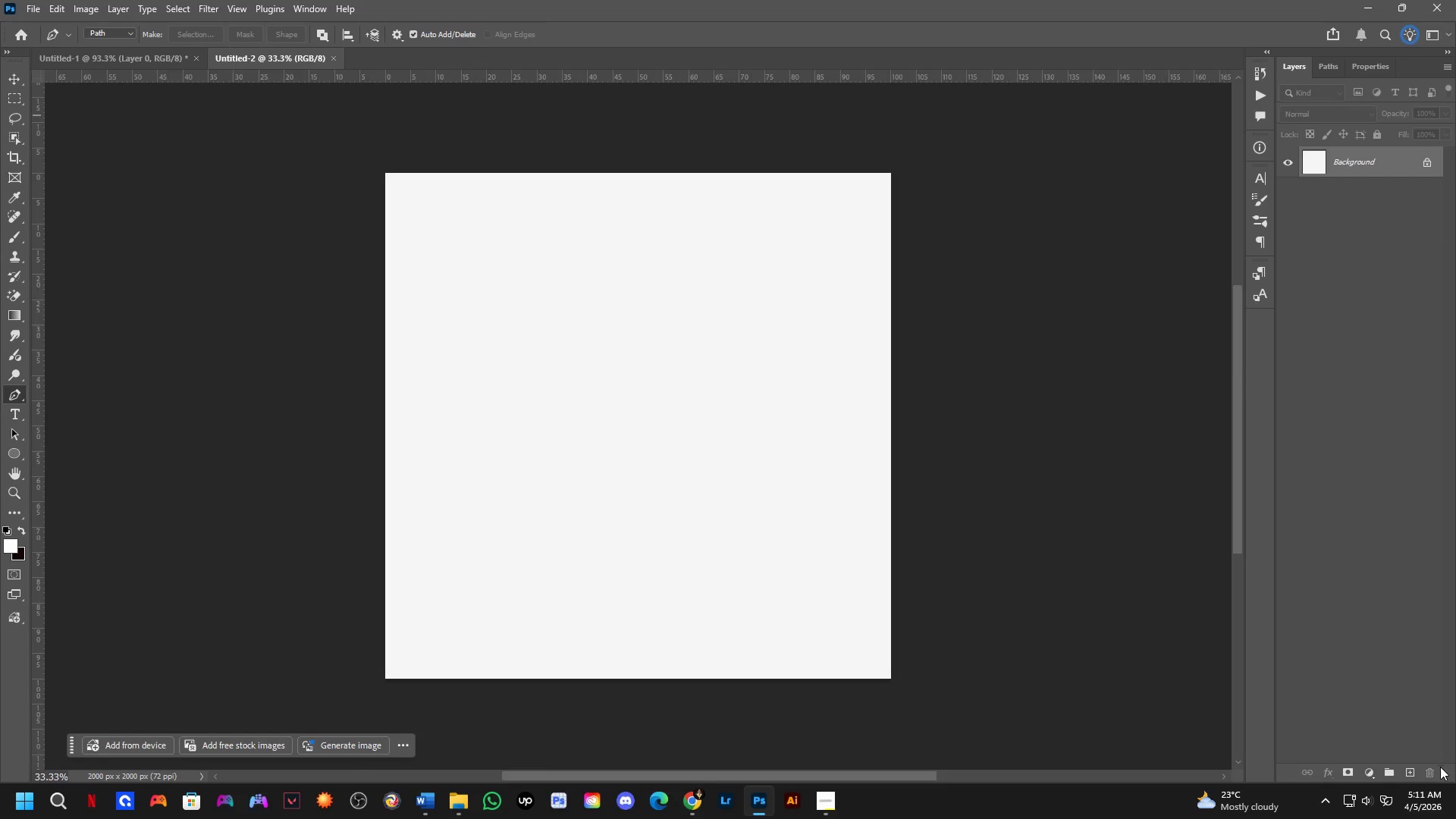 
left_click([1377, 773])
 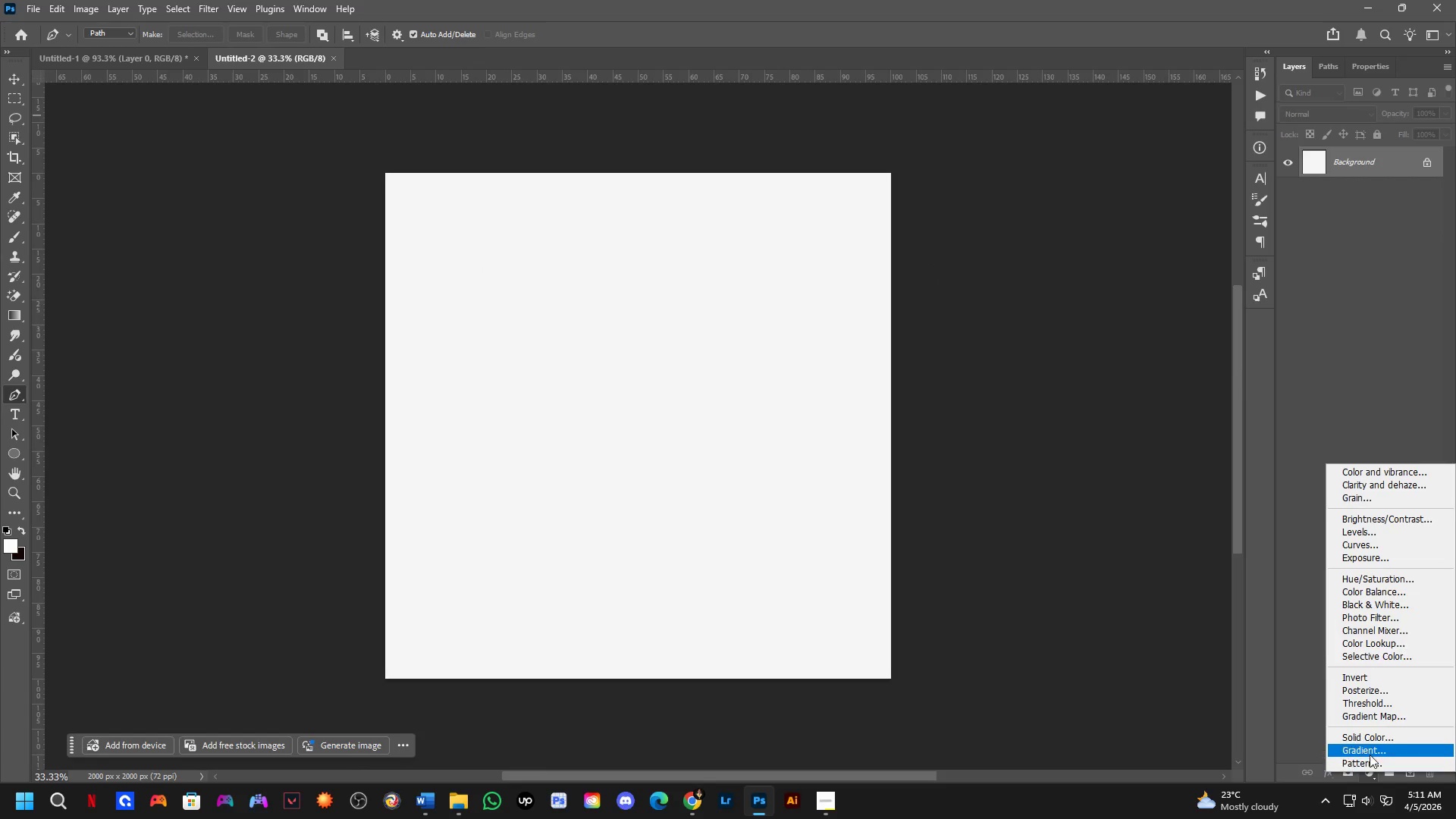 
left_click_drag(start_coordinate=[1370, 750], to_coordinate=[1373, 740])
 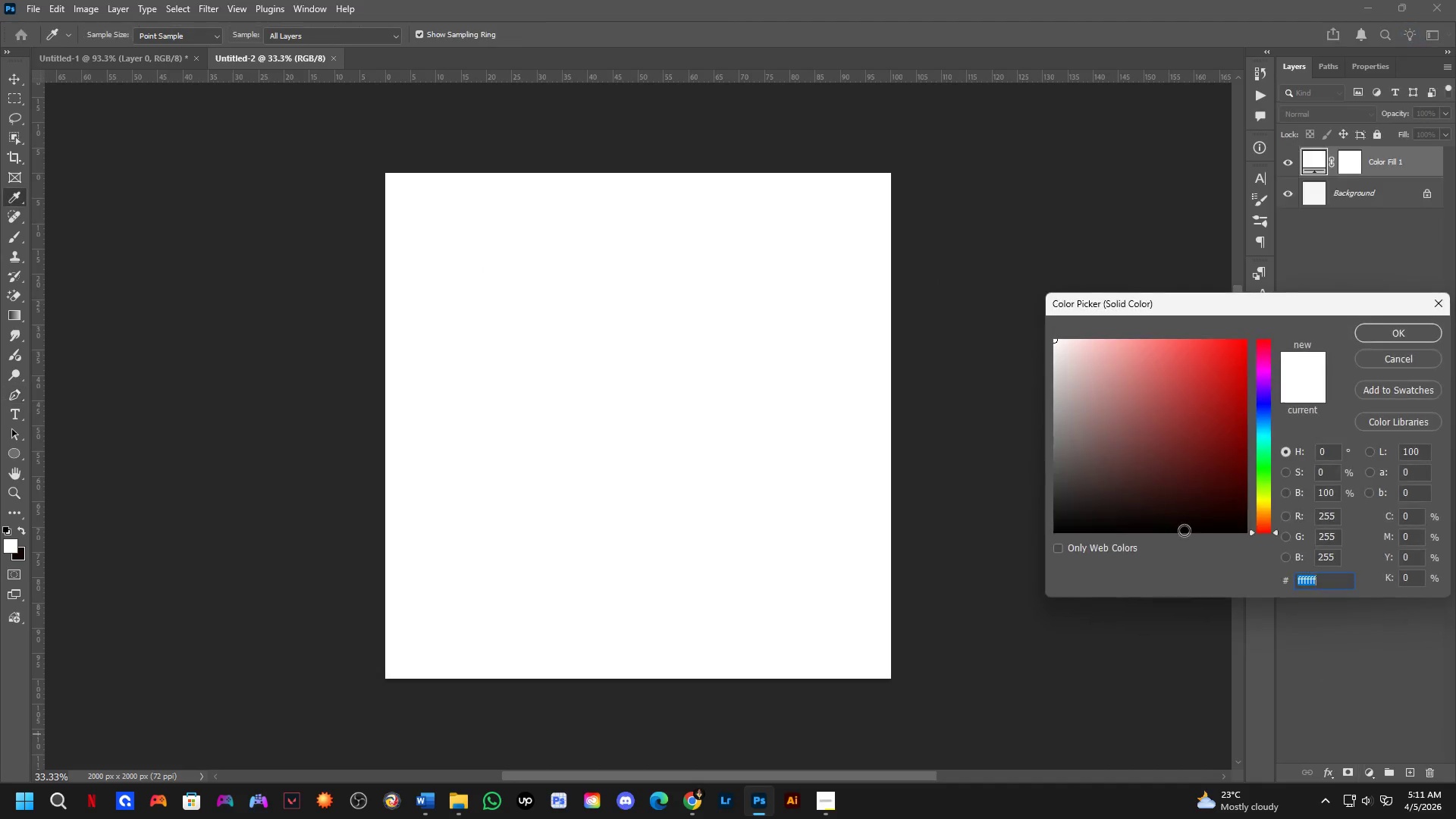 
left_click_drag(start_coordinate=[1120, 444], to_coordinate=[1084, 441])
 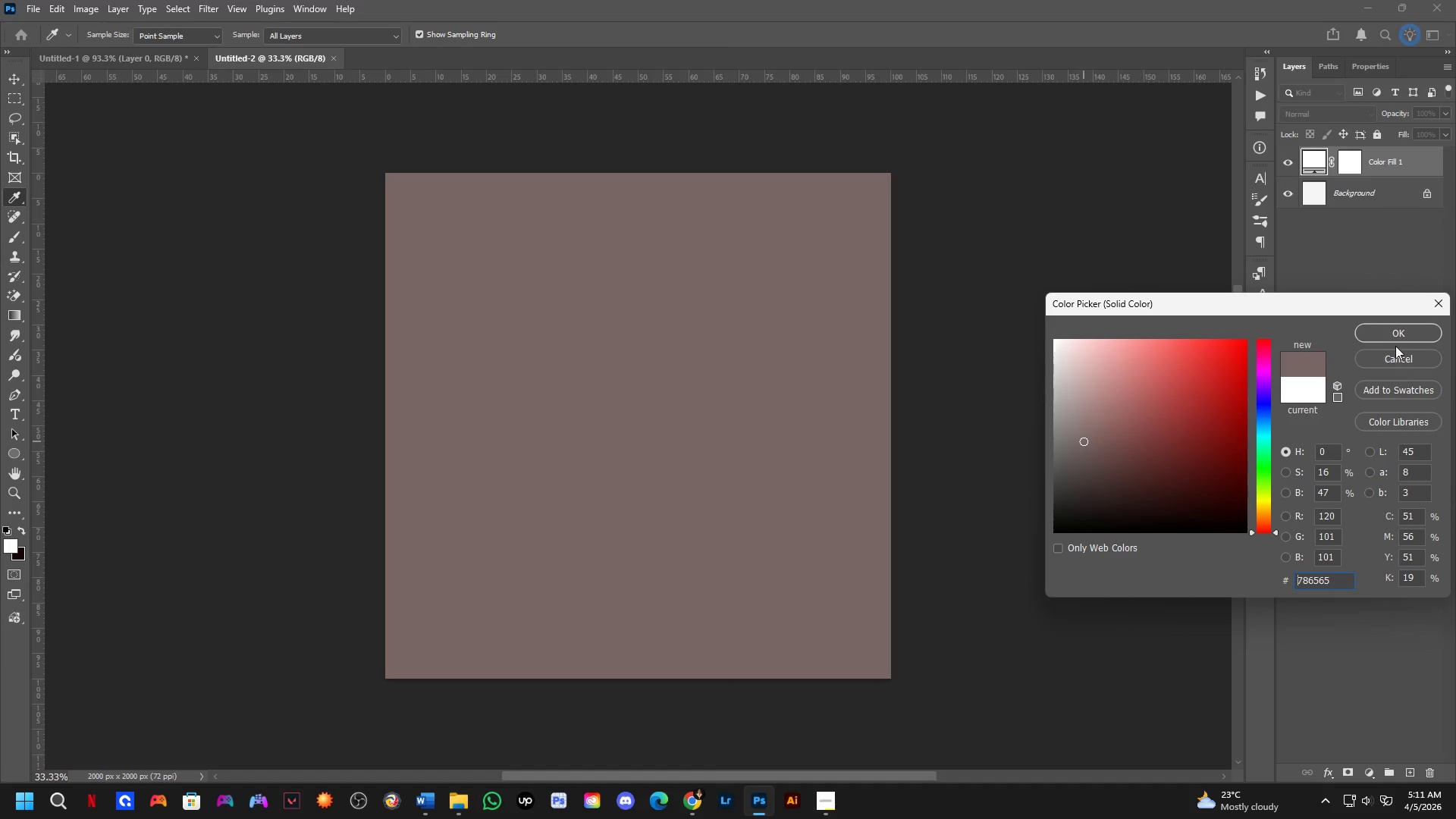 
left_click([1396, 342])
 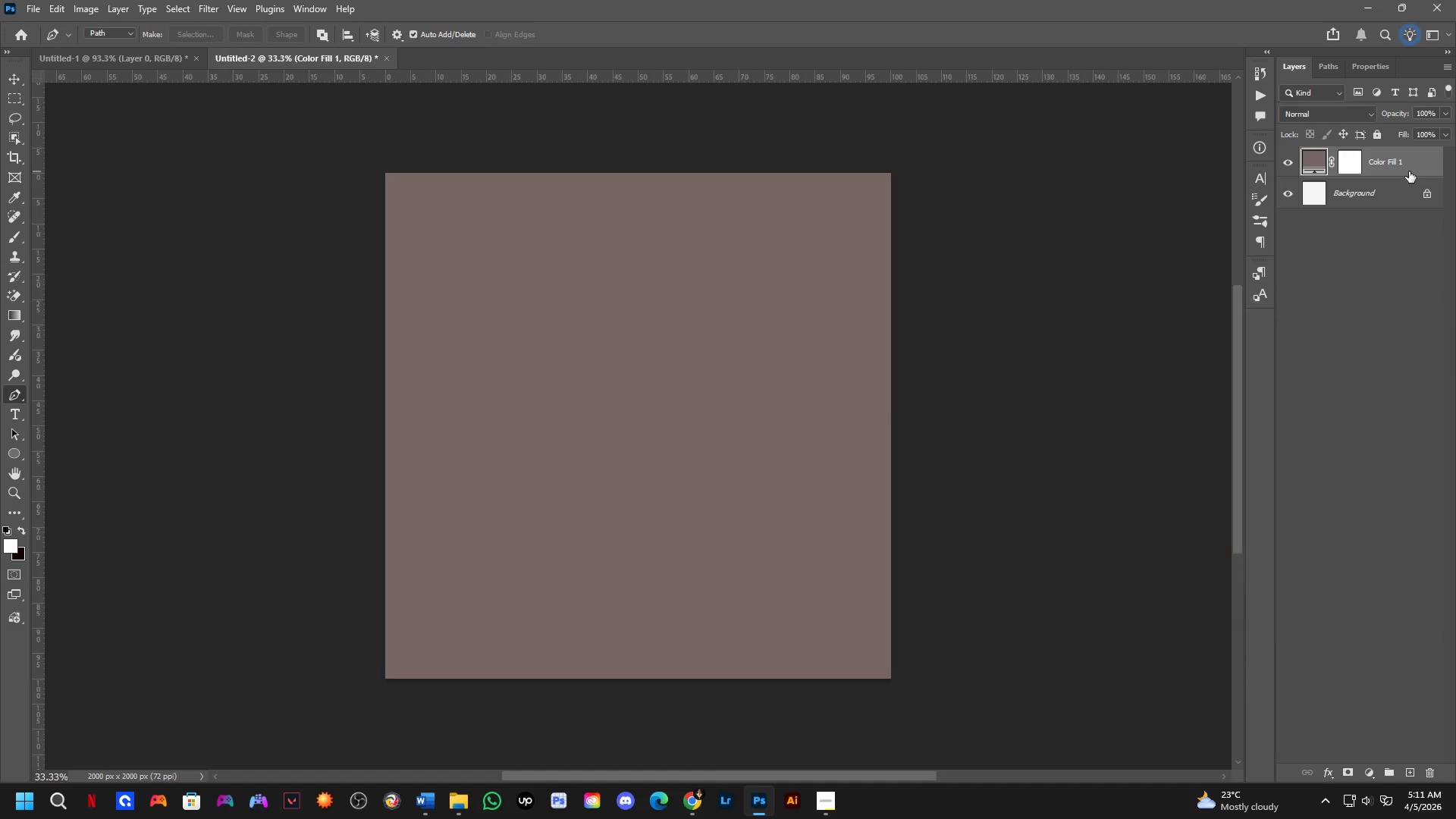 
left_click_drag(start_coordinate=[1407, 171], to_coordinate=[592, 424])
 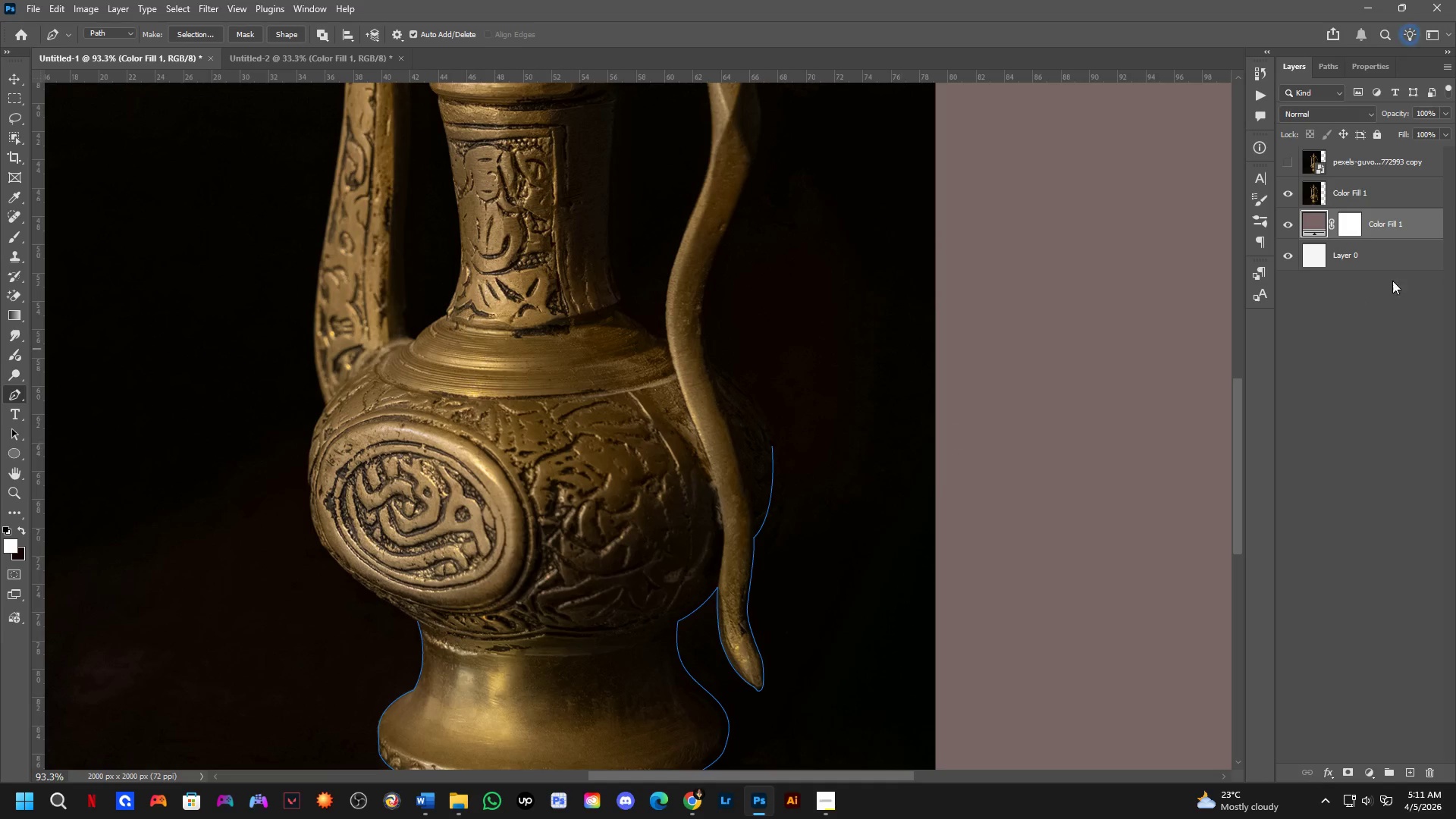 
hold_key(key=ShiftLeft, duration=0.66)
 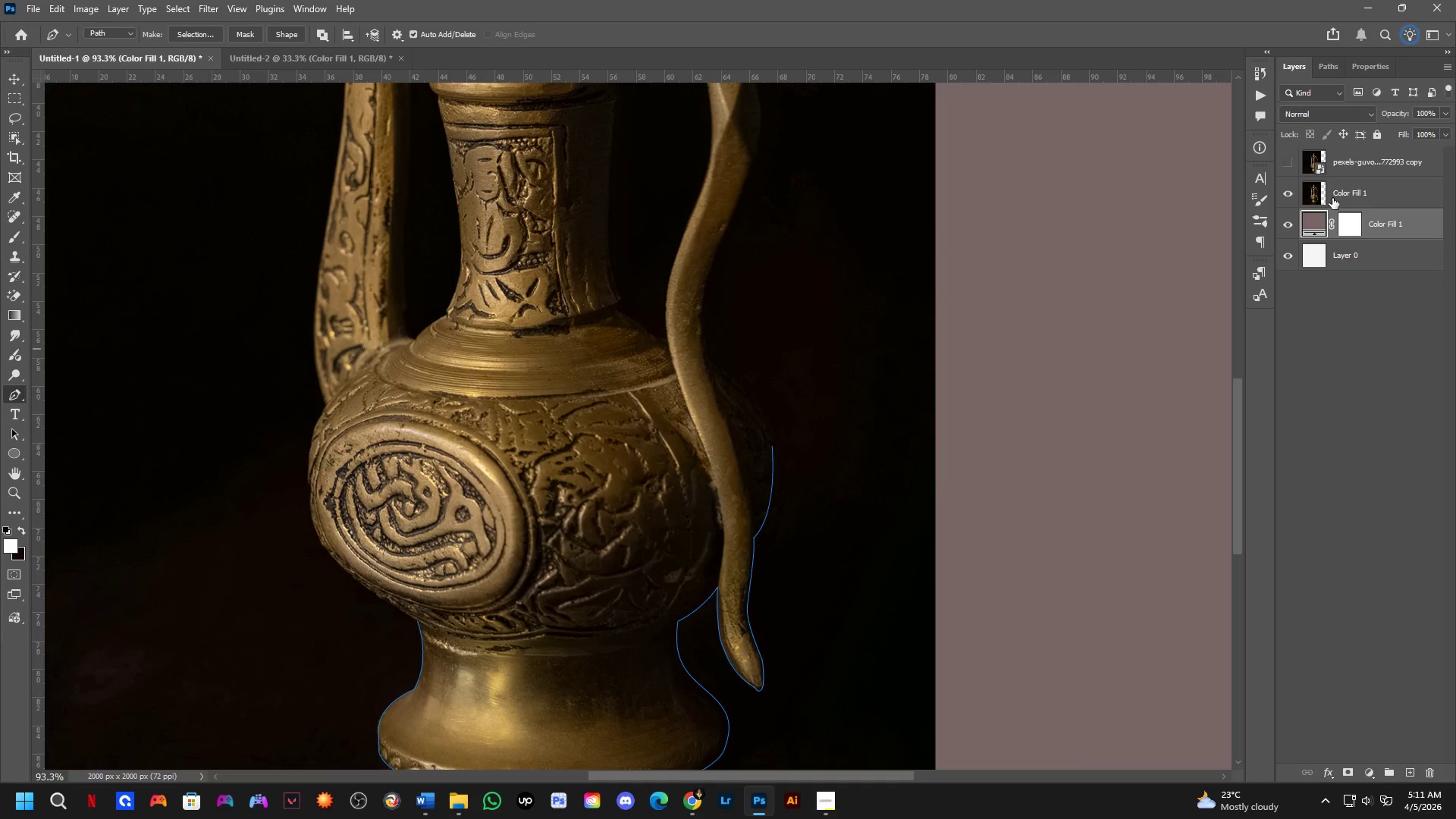 
left_click([1314, 193])
 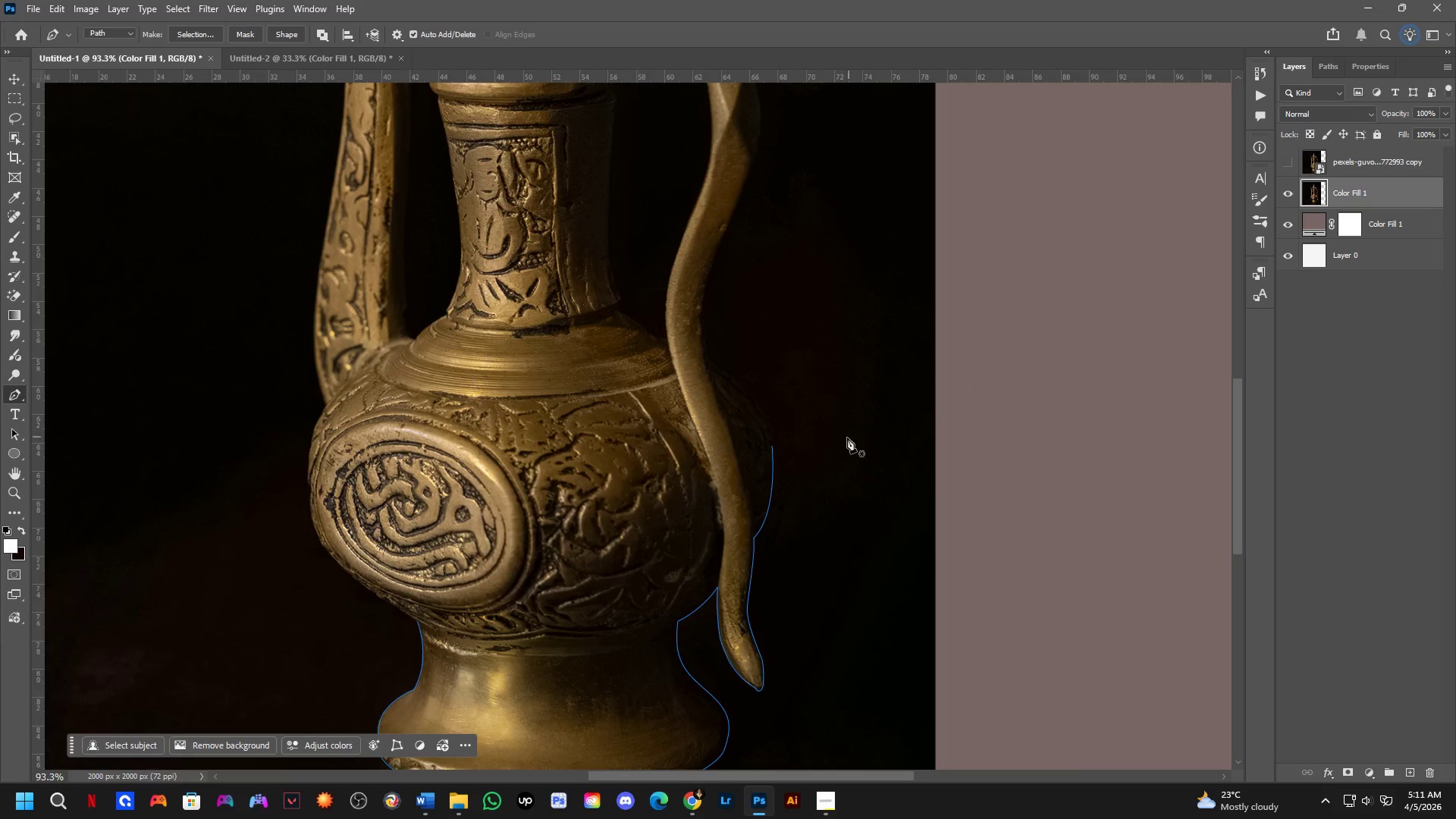 
hold_key(key=ControlLeft, duration=0.64)
 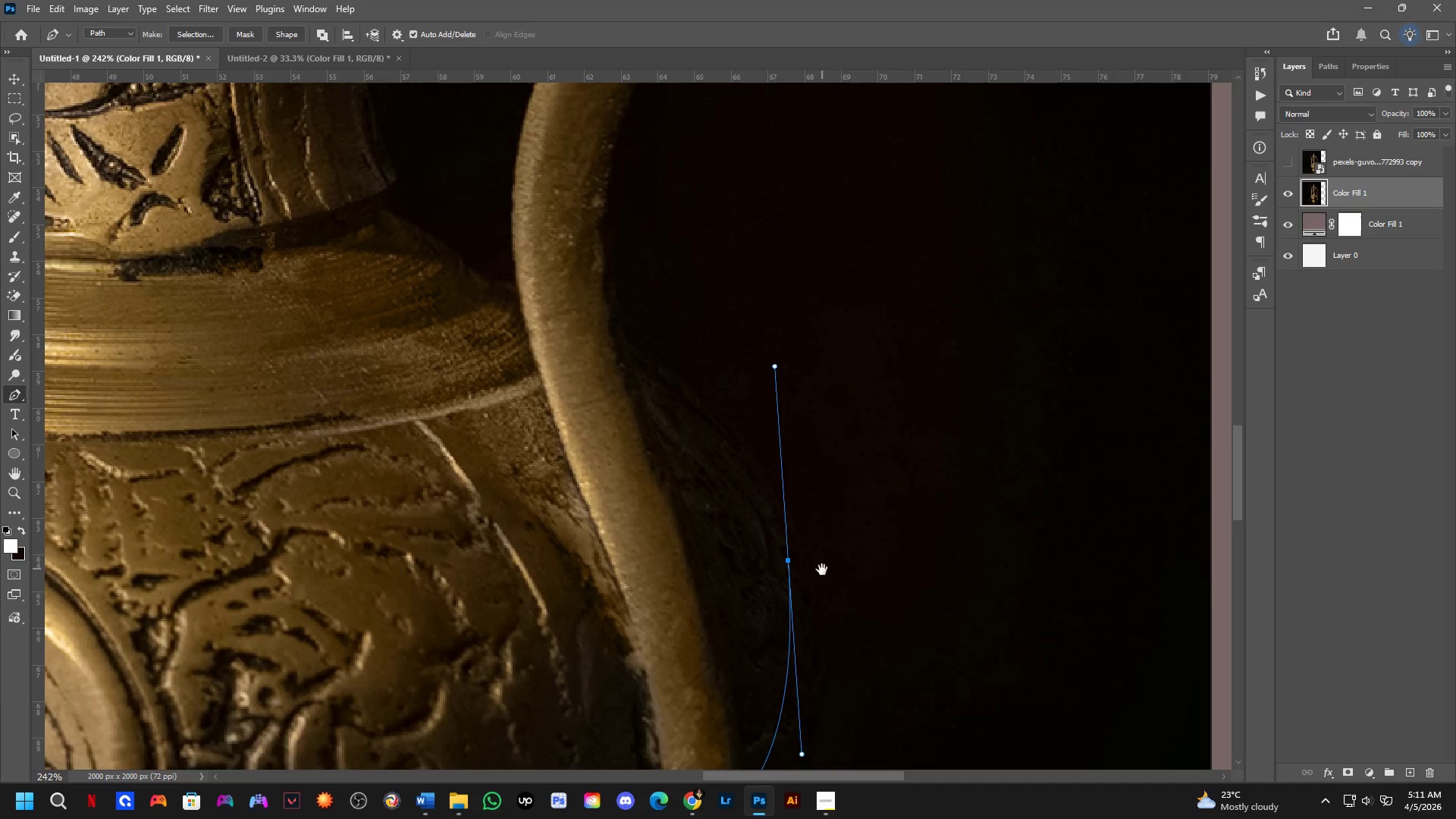 
scroll: coordinate [764, 443], scroll_direction: up, amount: 10.0
 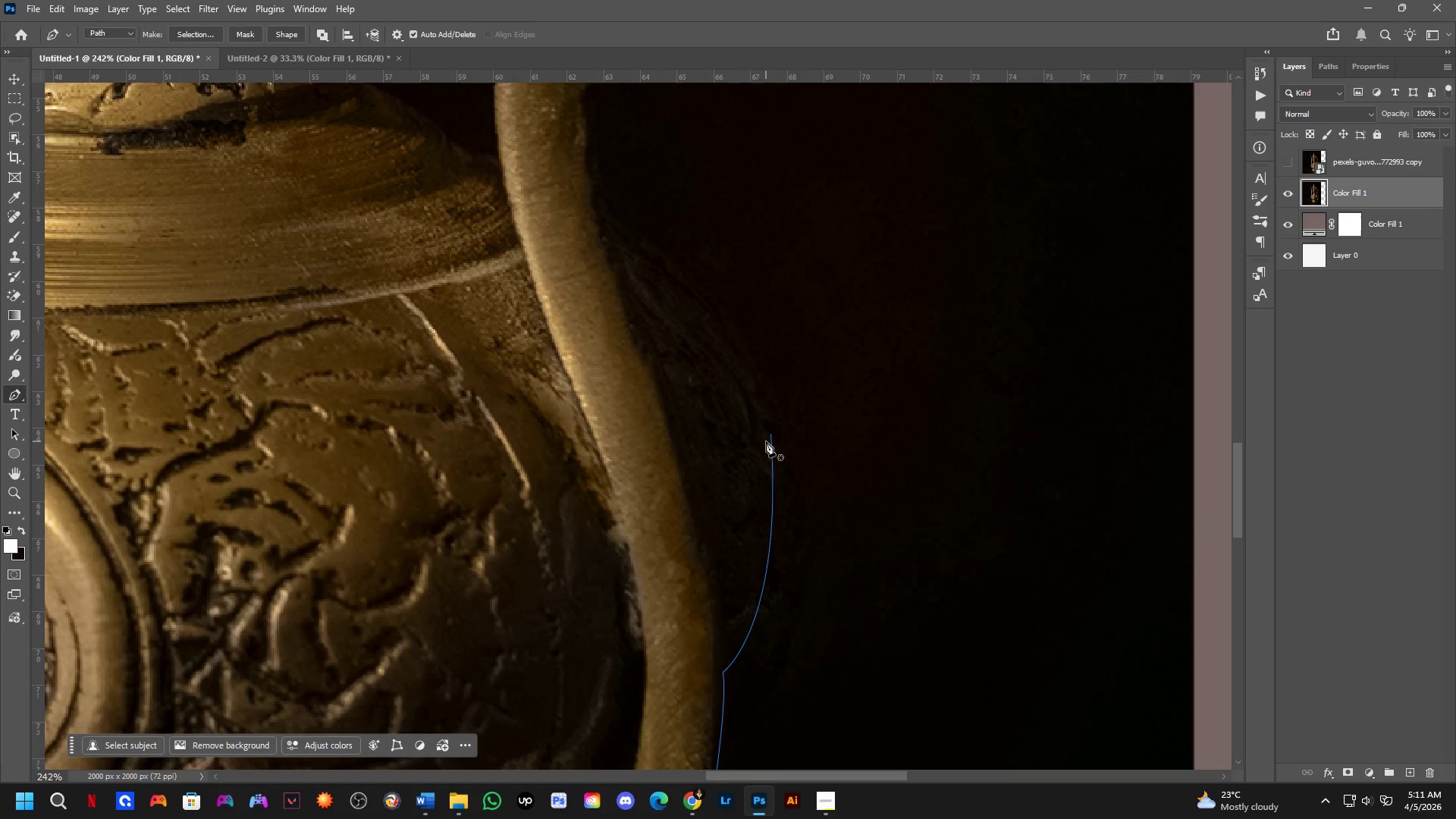 
left_click([770, 435])
 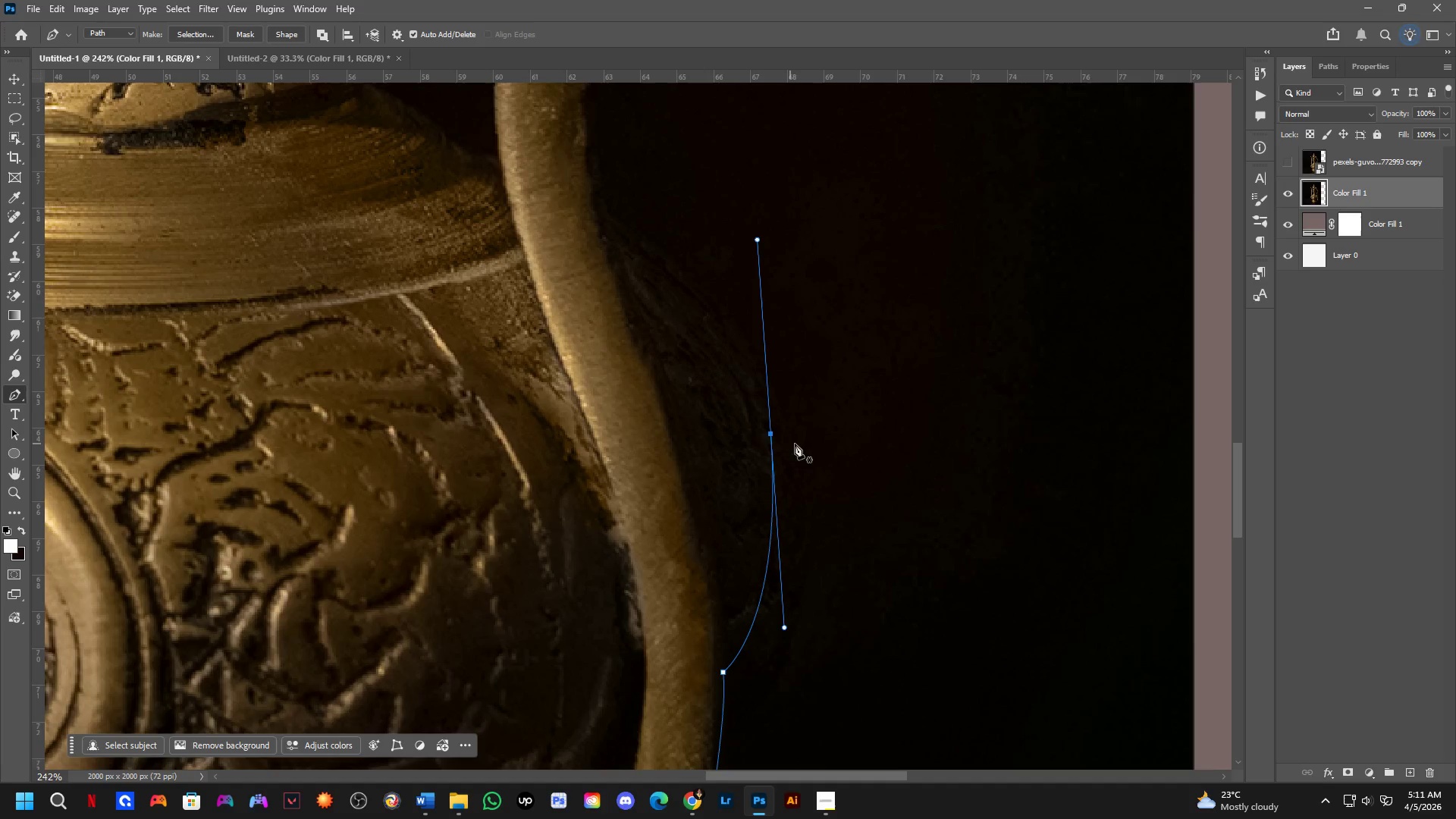 
hold_key(key=Space, duration=0.47)
 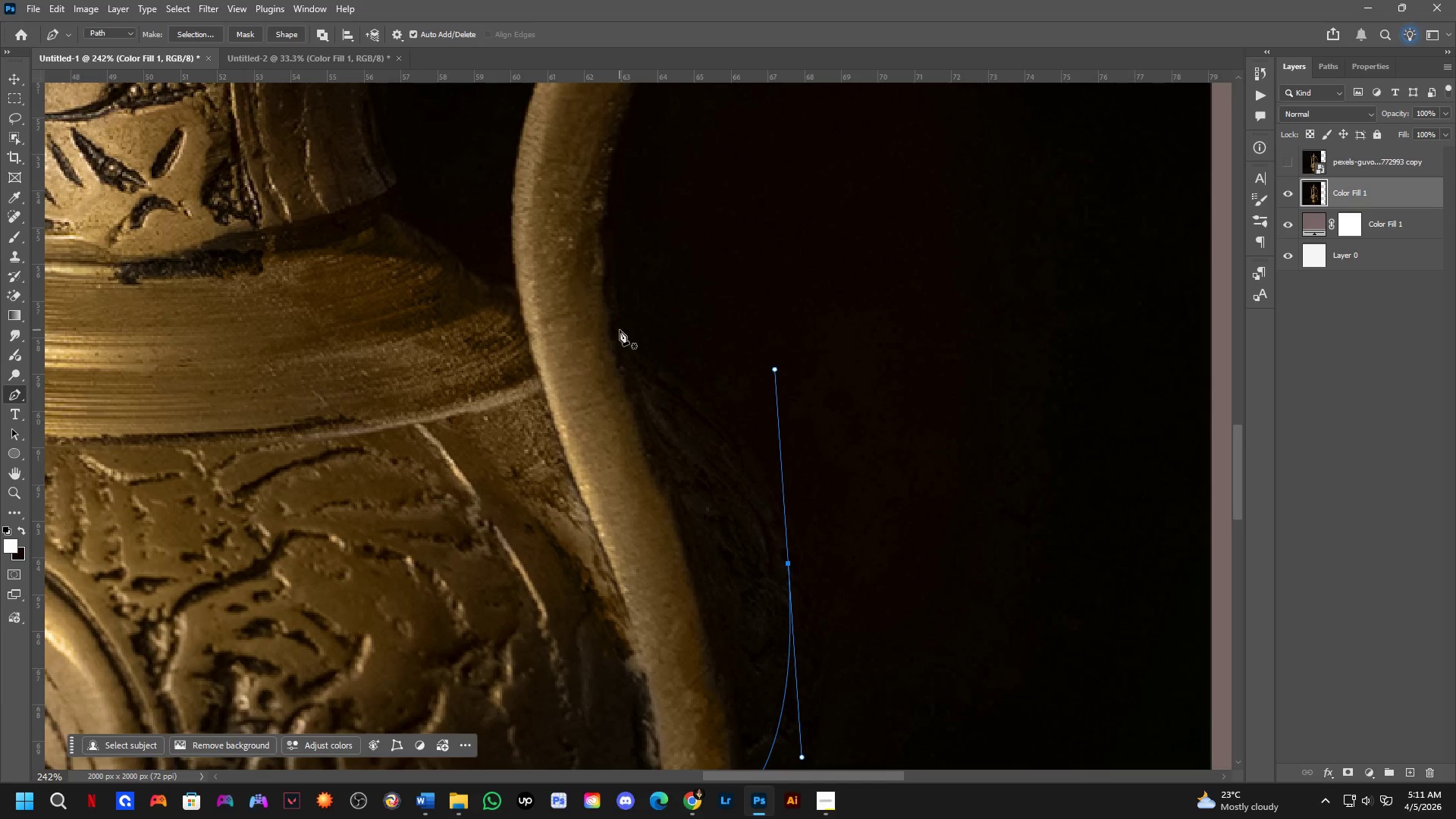 
left_click_drag(start_coordinate=[805, 442], to_coordinate=[822, 572])
 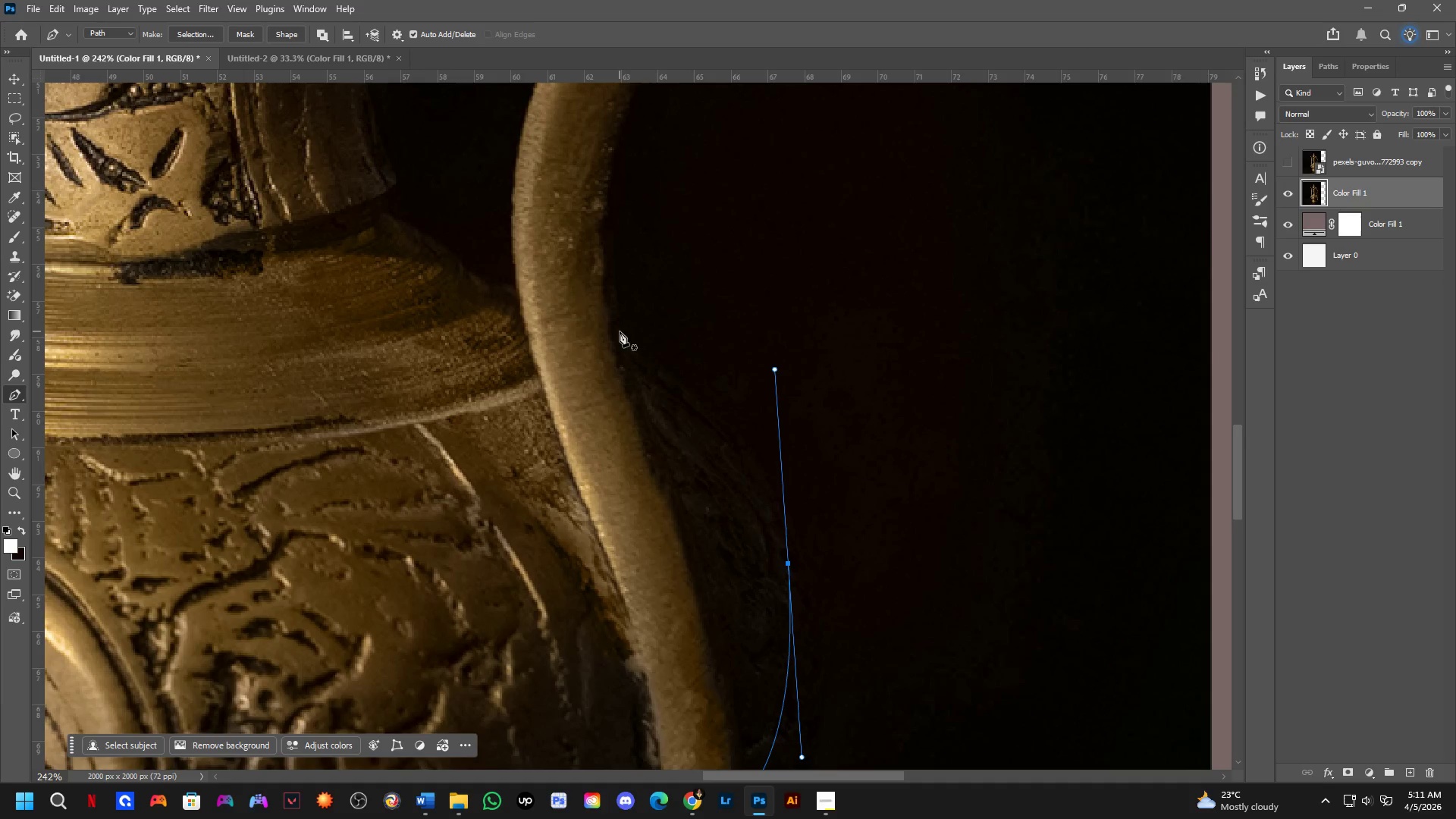 
left_click([620, 332])
 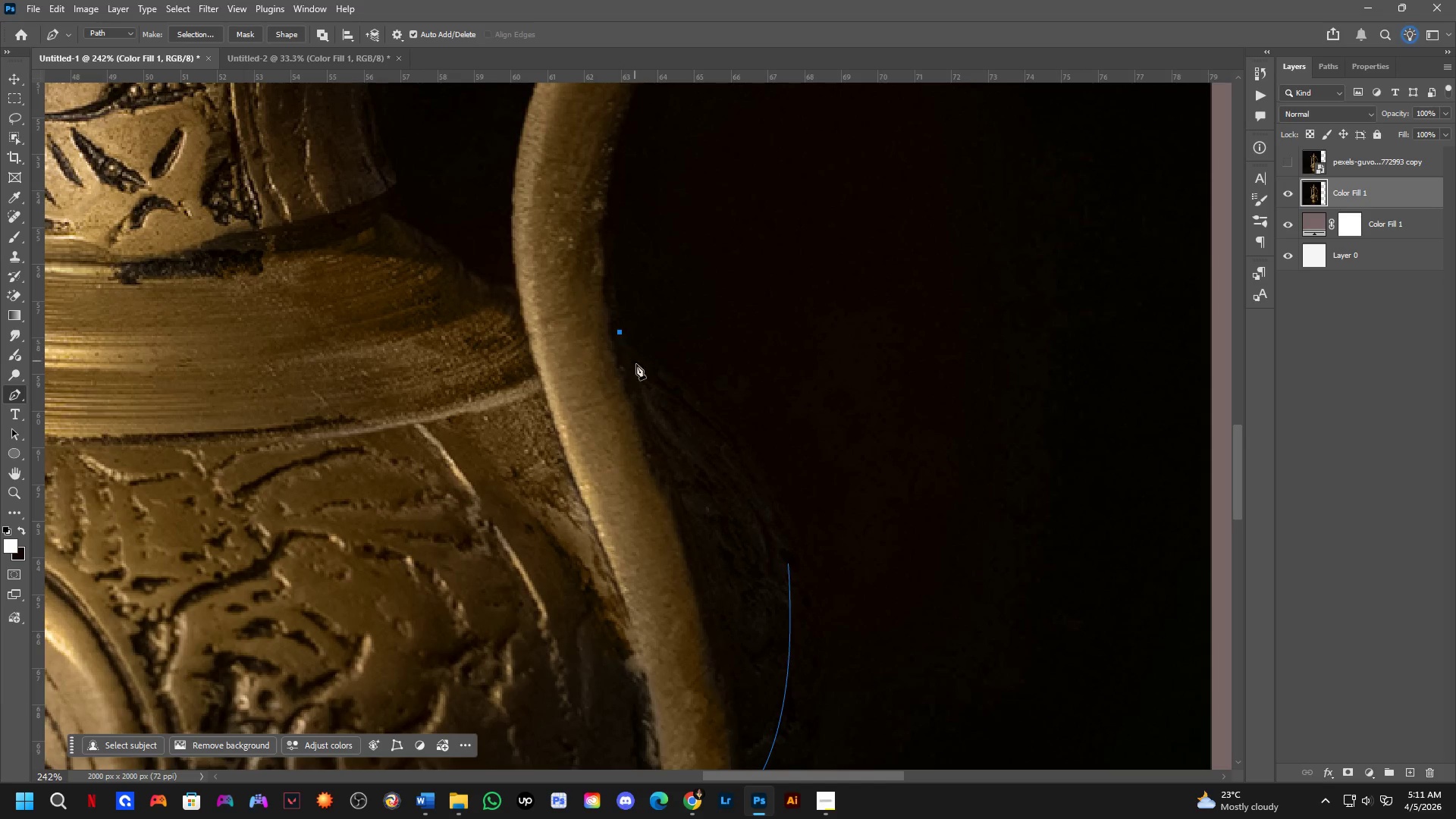 
key(Control+ControlLeft)
 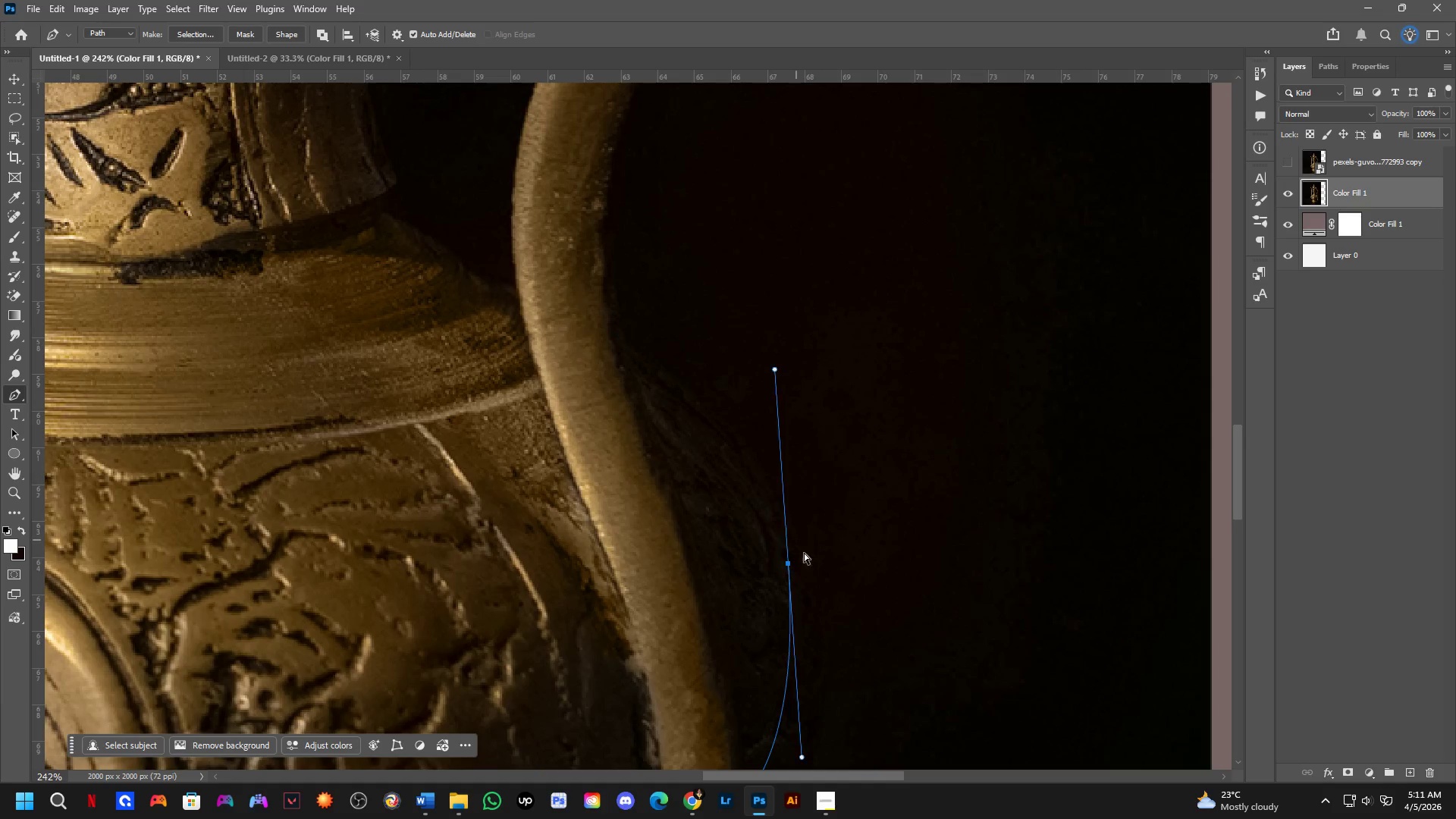 
key(Control+Z)
 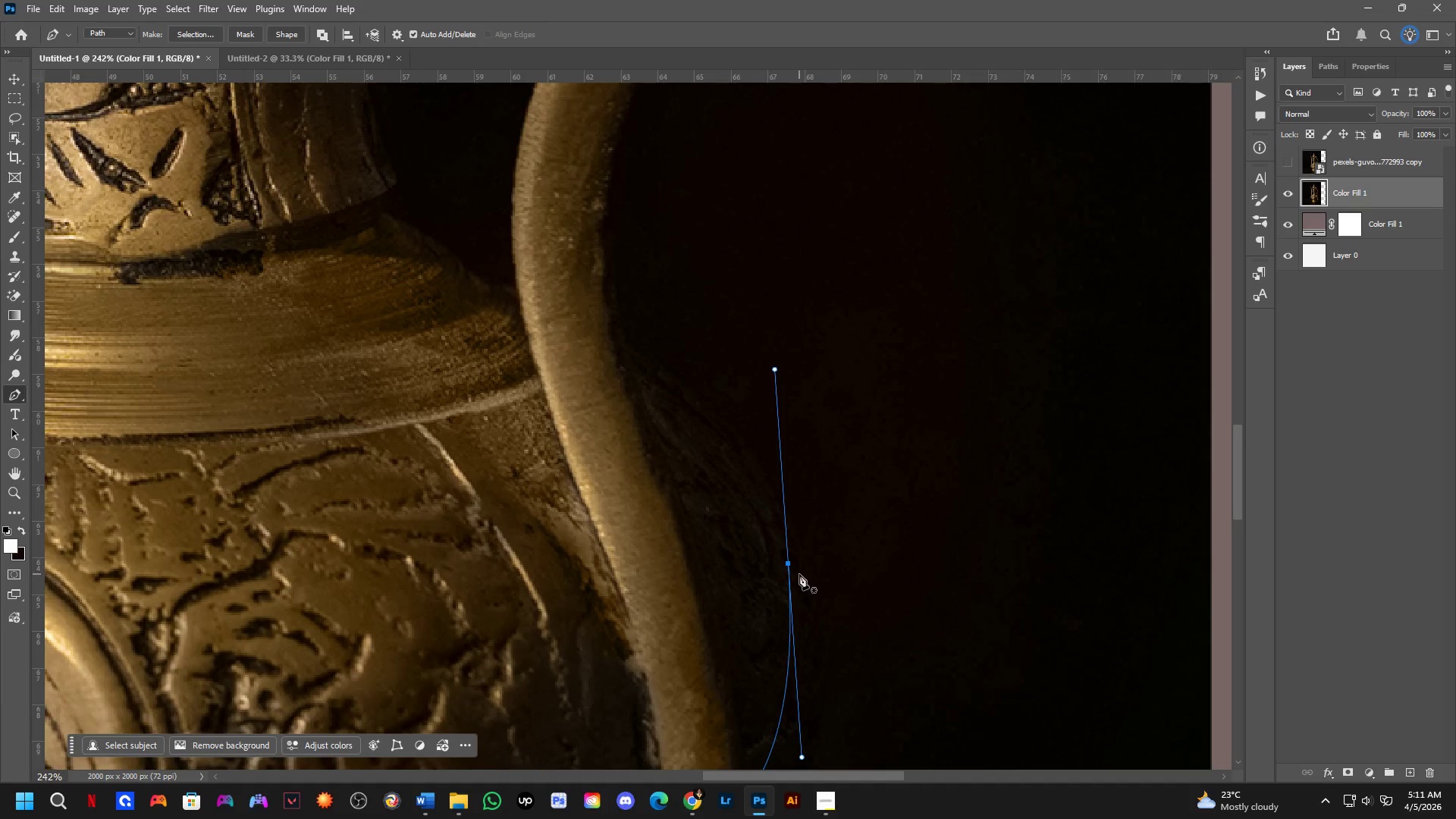 
hold_key(key=AltLeft, duration=0.61)
 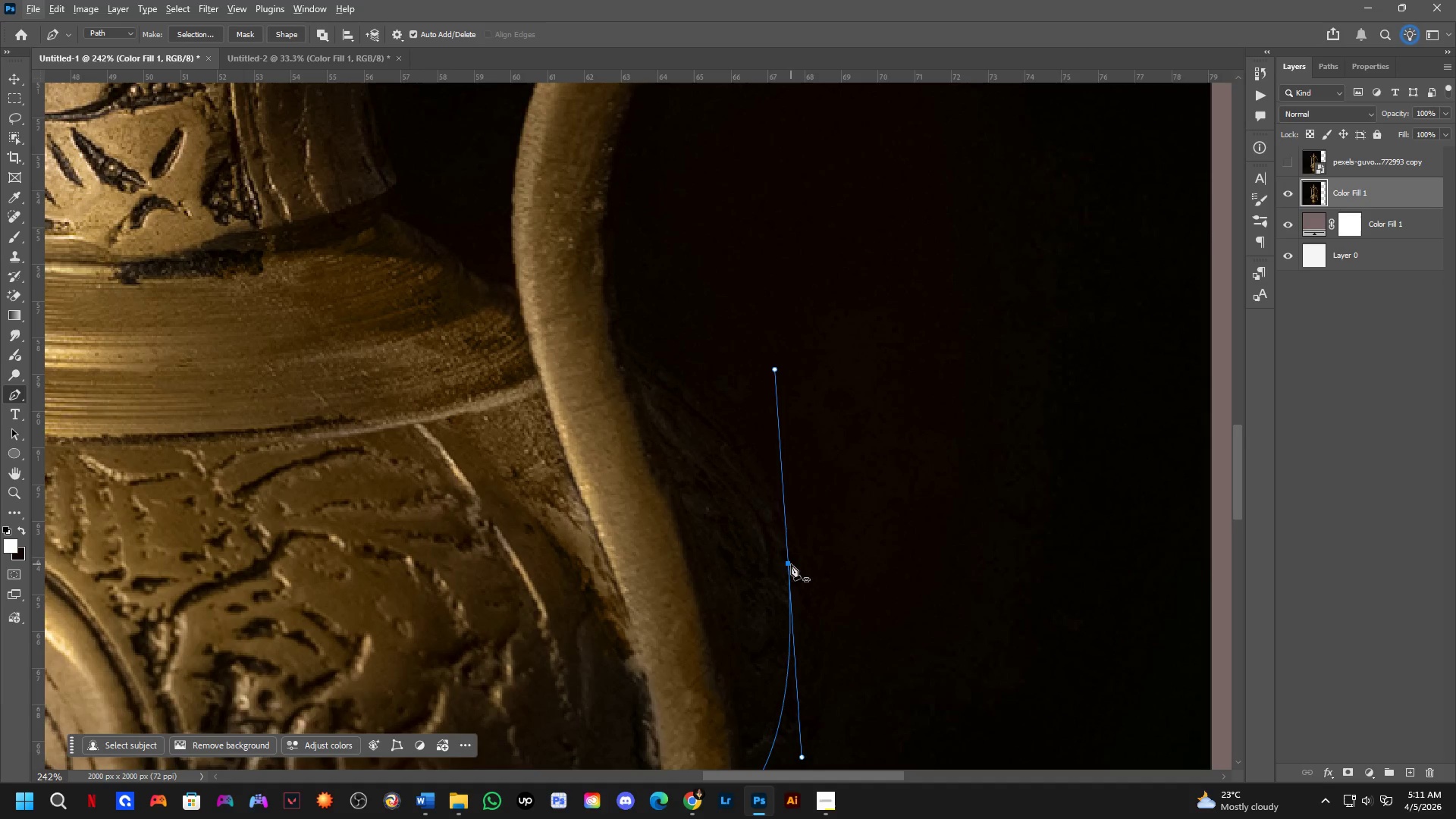 
hold_key(key=ControlLeft, duration=0.5)
left_click([791, 564])
 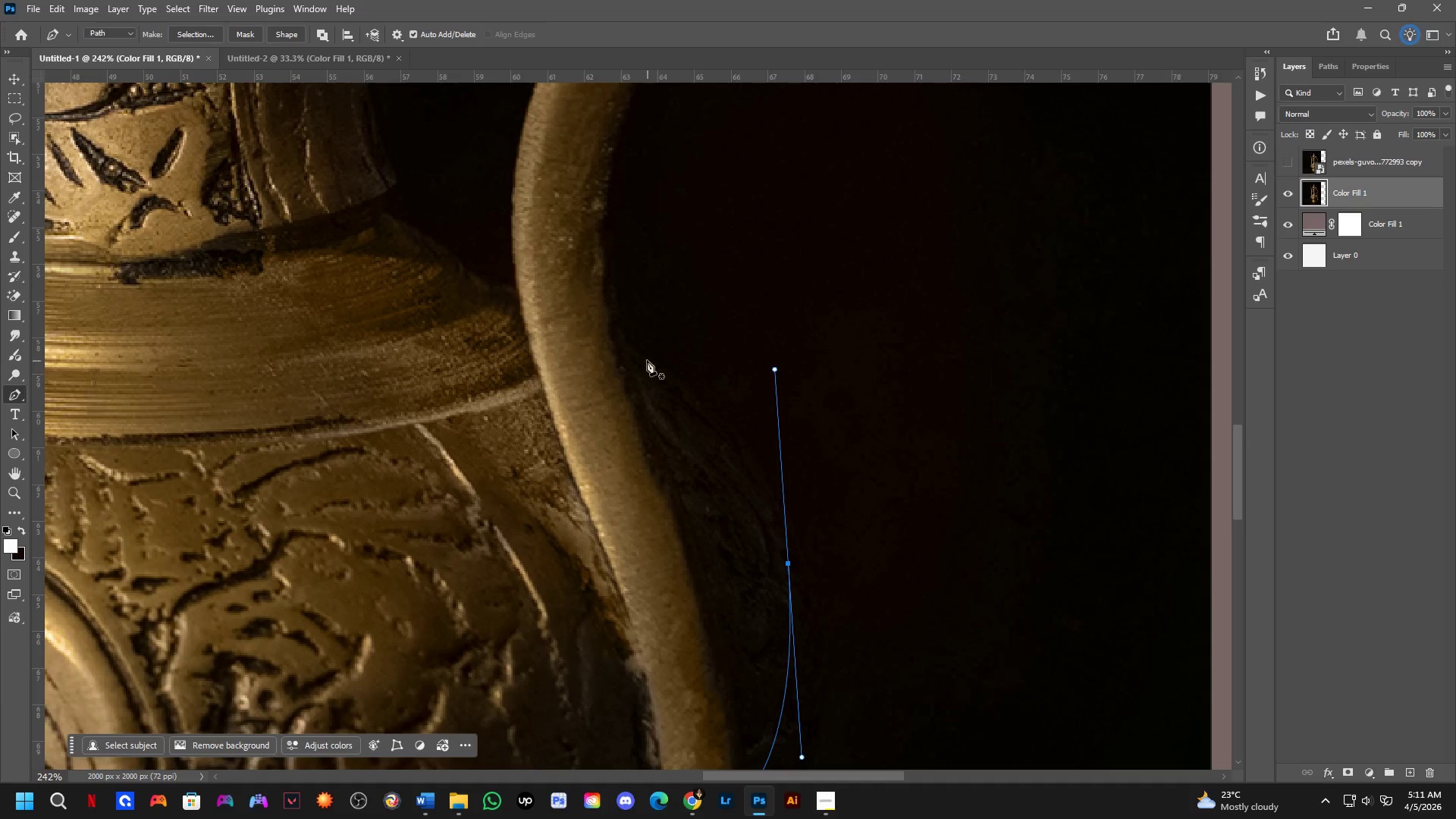 
left_click_drag(start_coordinate=[629, 336], to_coordinate=[593, 310])
 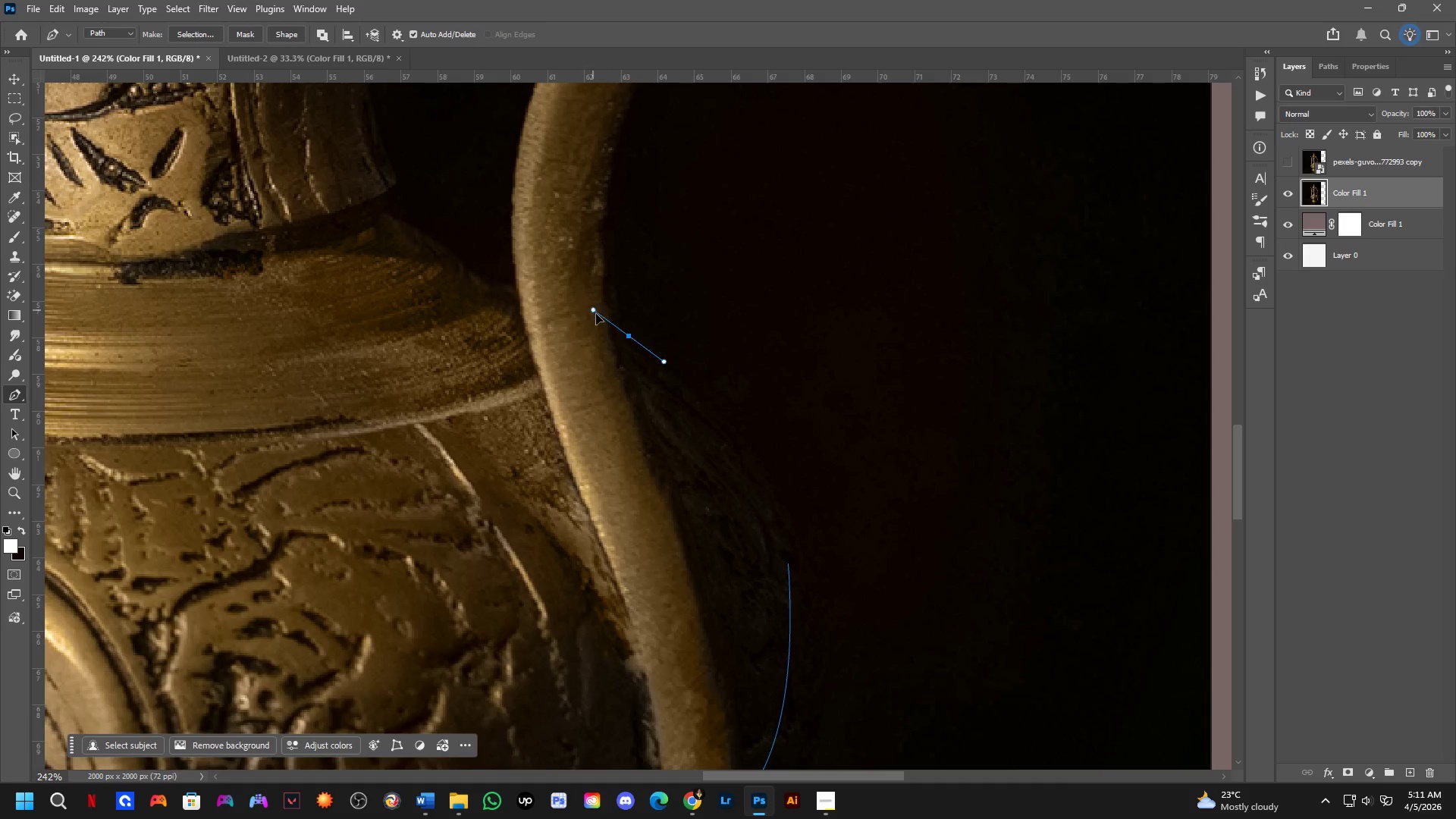 
key(Control+Z)
 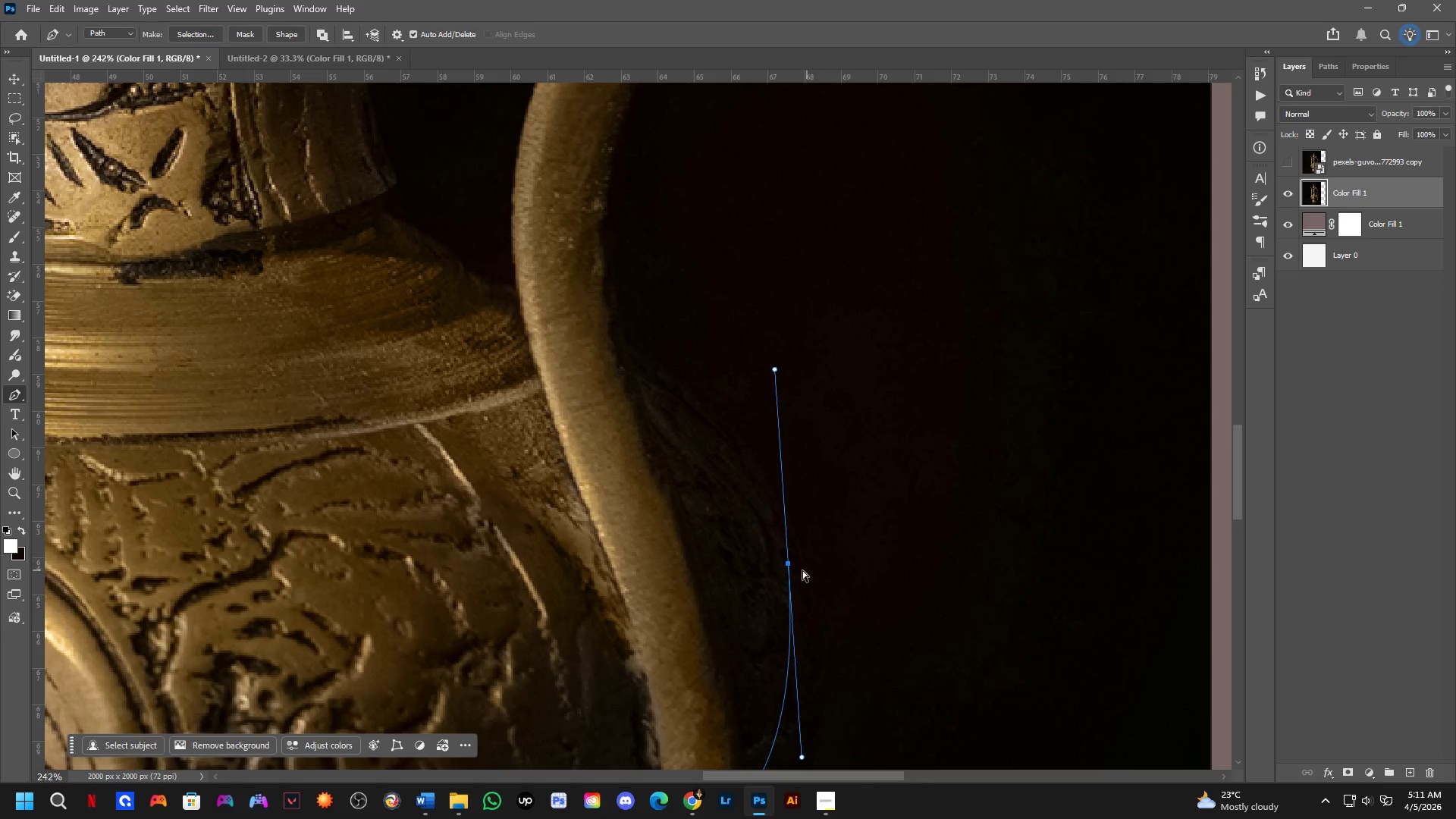 
hold_key(key=ShiftLeft, duration=0.77)
left_click([789, 564])
 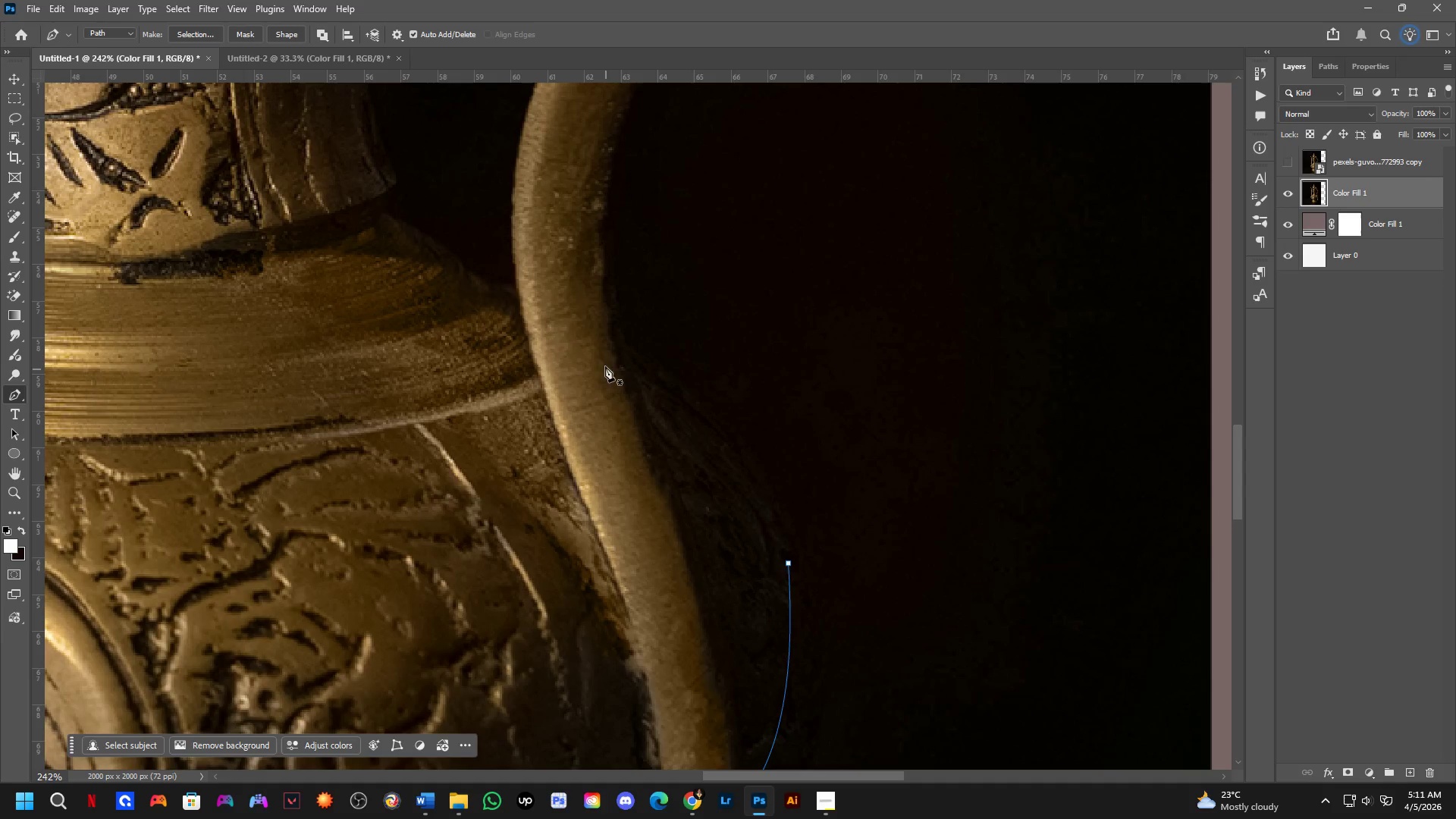 
left_click_drag(start_coordinate=[626, 334], to_coordinate=[593, 318])
 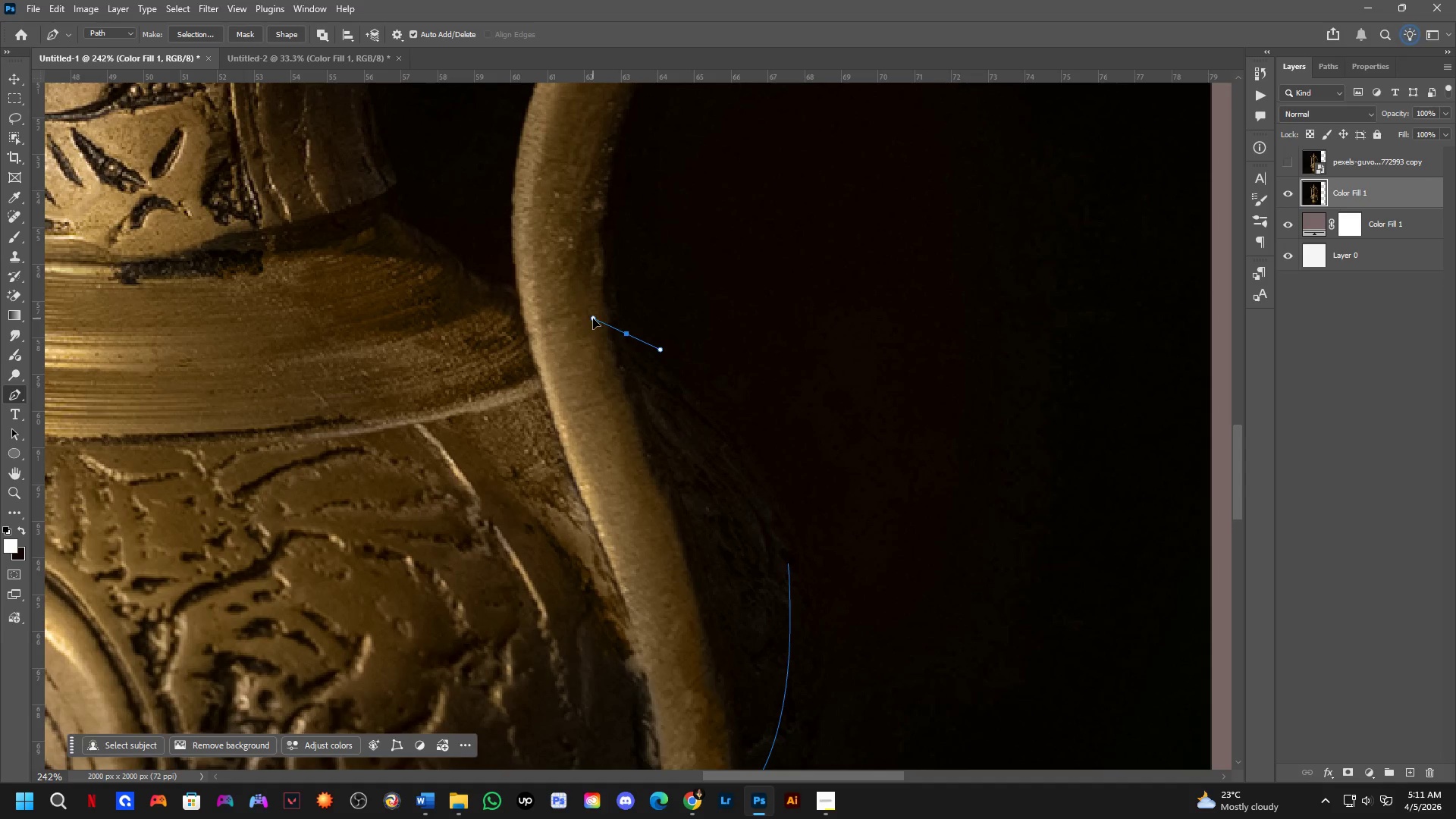 
key(Control+Z)
 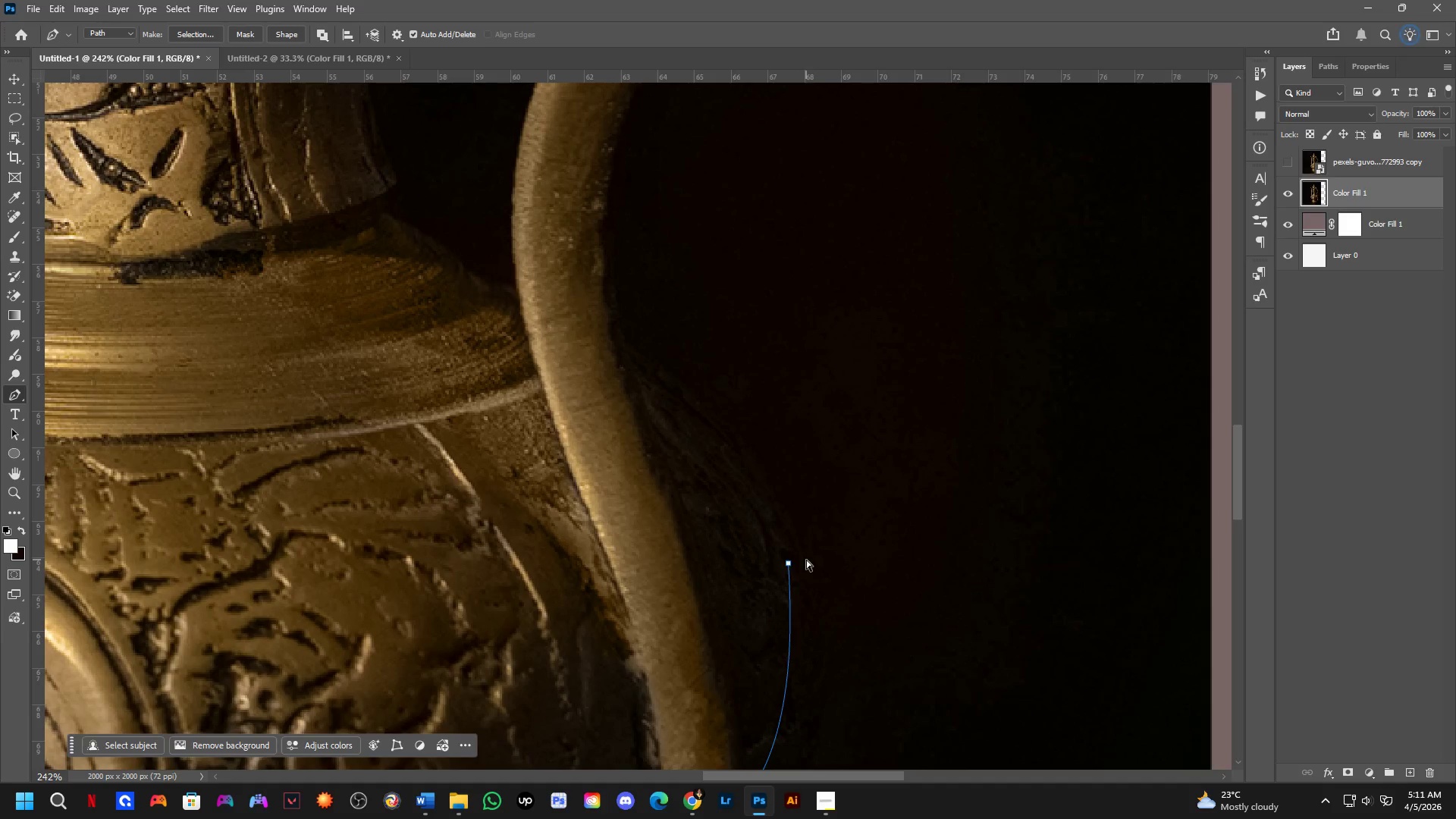 
key(Control+Z)
 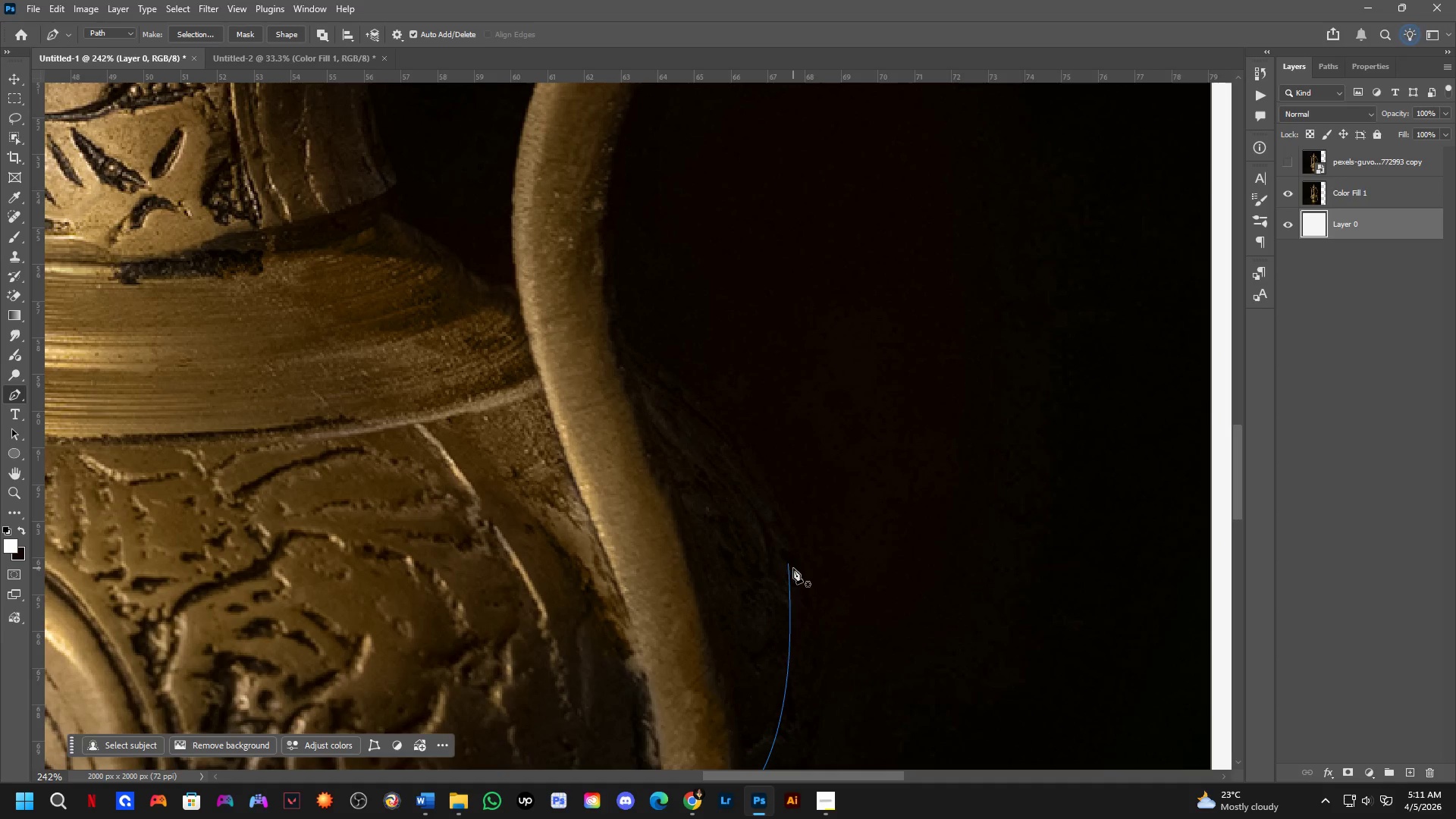 
key(Control+Shift+ShiftLeft)
 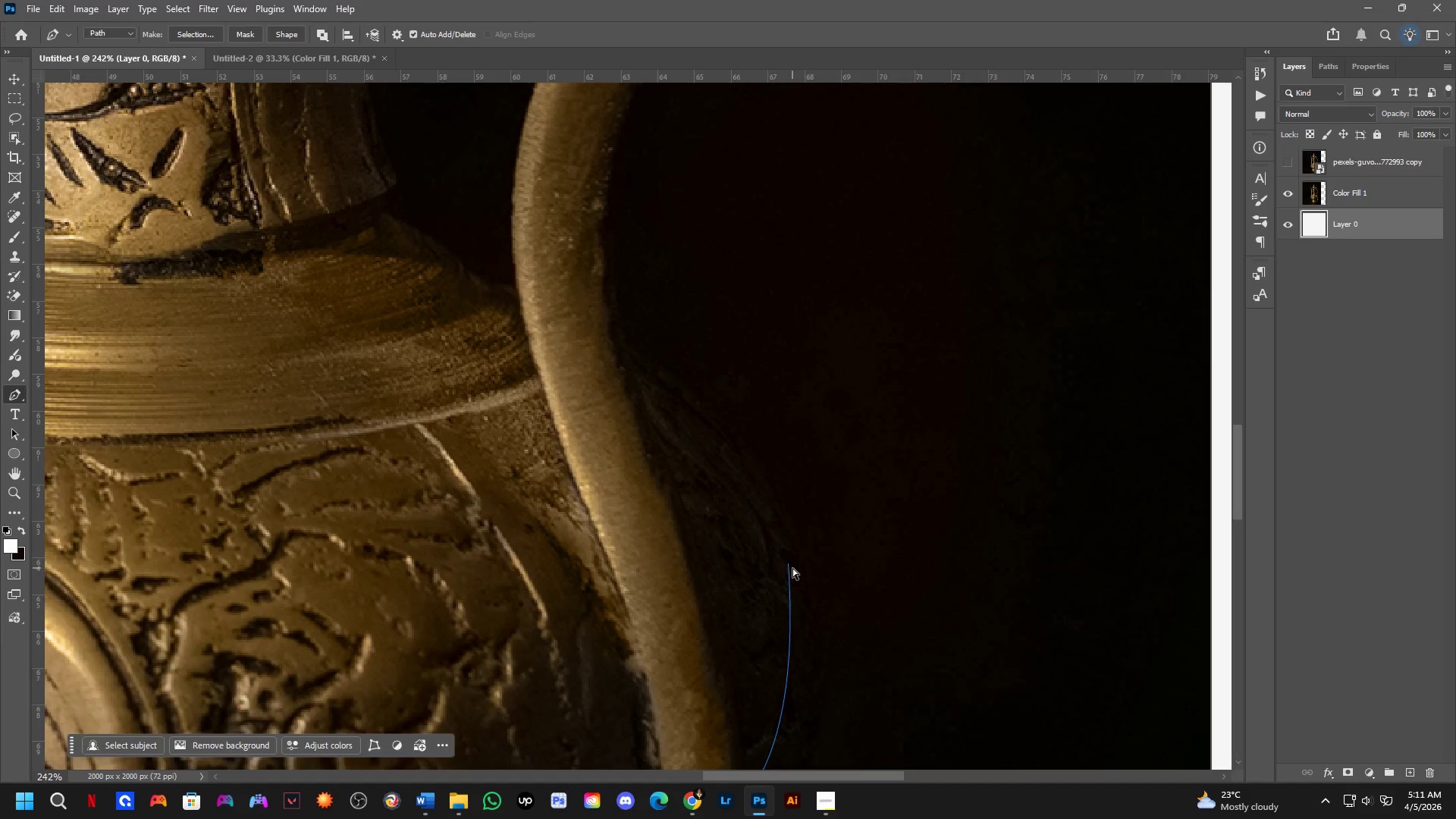 
key(Control+Shift+Z)
 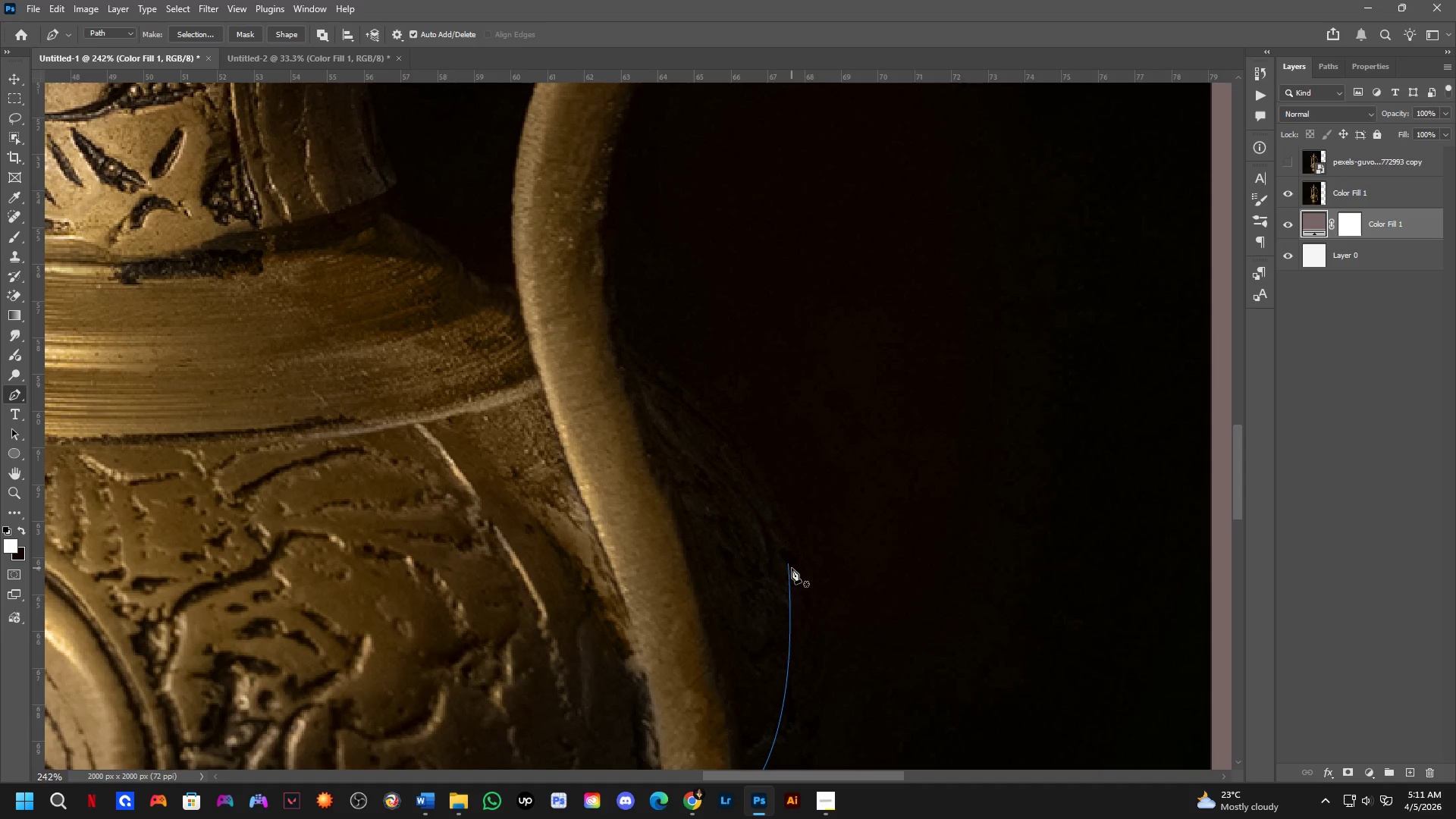 
hold_key(key=AltLeft, duration=0.67)
 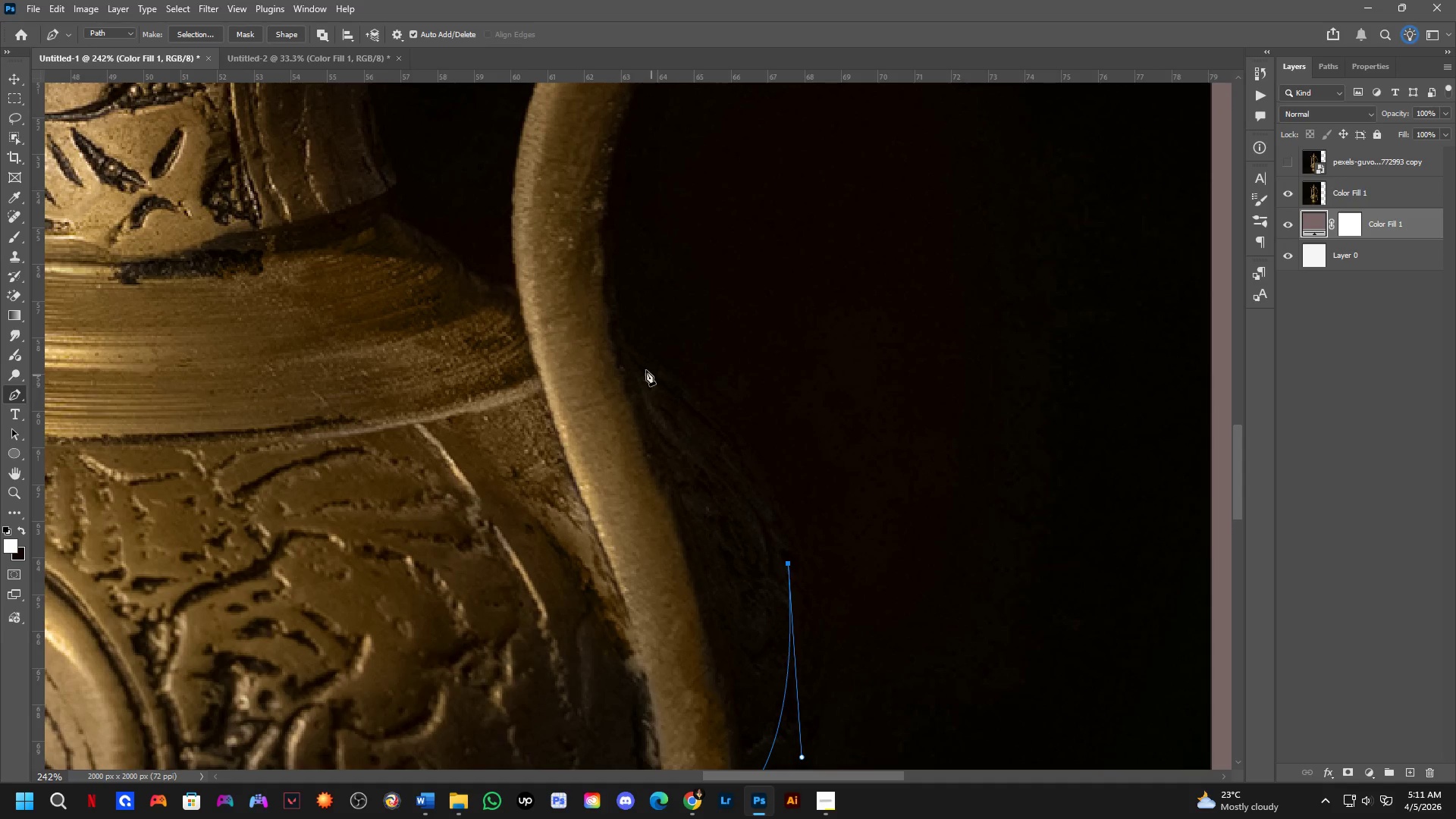 
left_click_drag(start_coordinate=[632, 343], to_coordinate=[508, 273])
 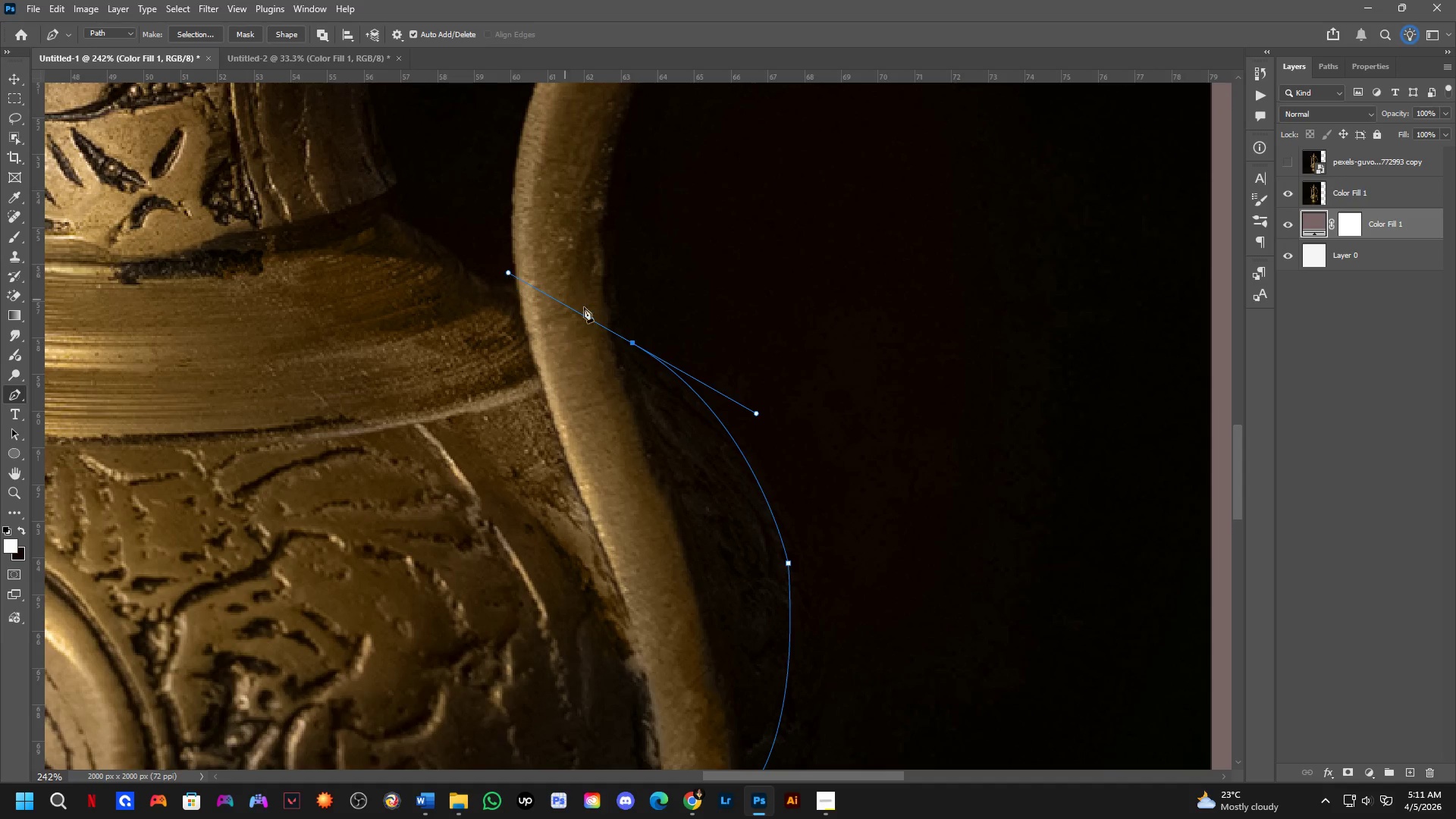 
hold_key(key=ControlLeft, duration=0.42)
 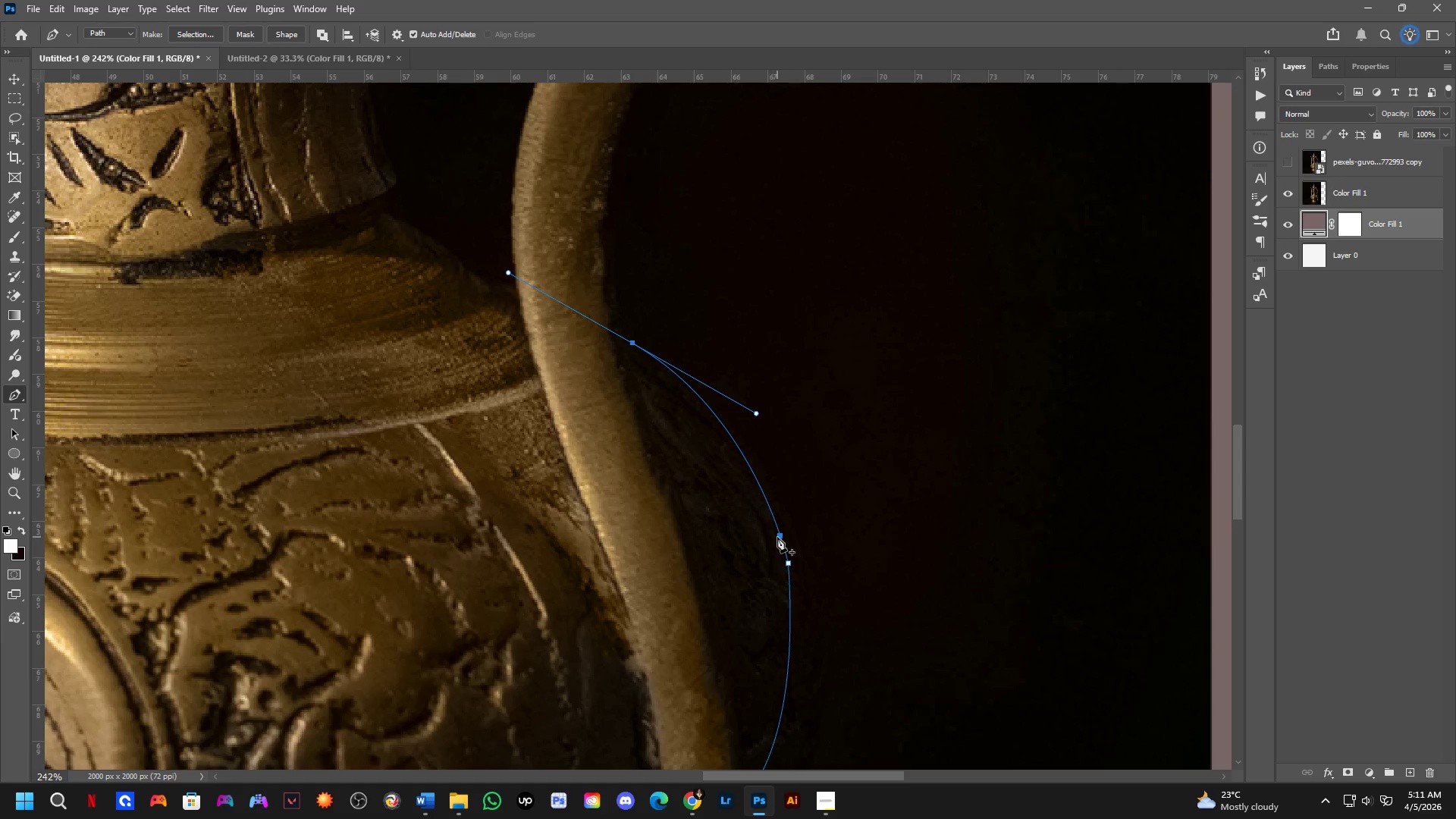 
hold_key(key=Space, duration=0.94)
 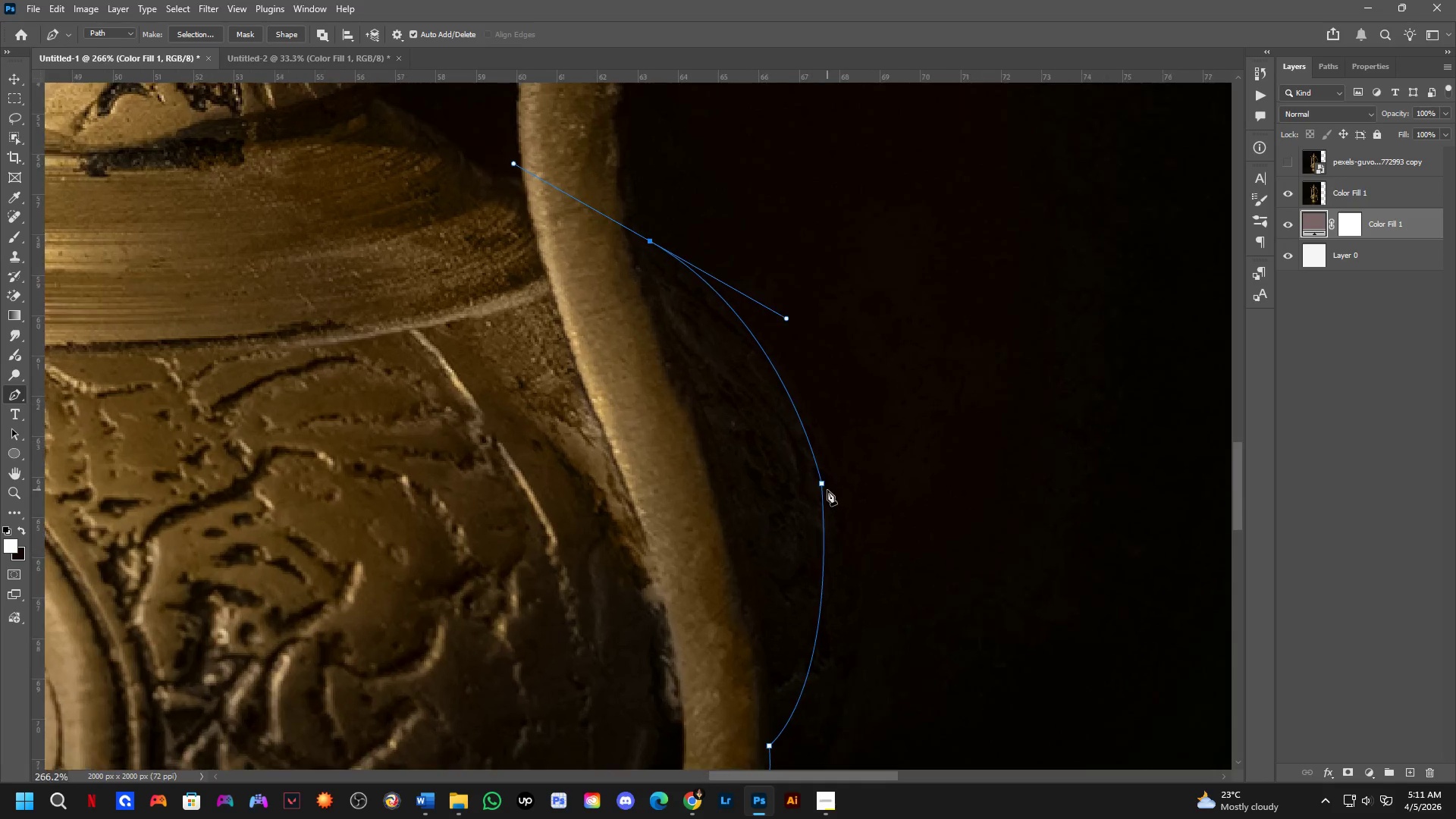 
left_click_drag(start_coordinate=[846, 477], to_coordinate=[889, 404])
 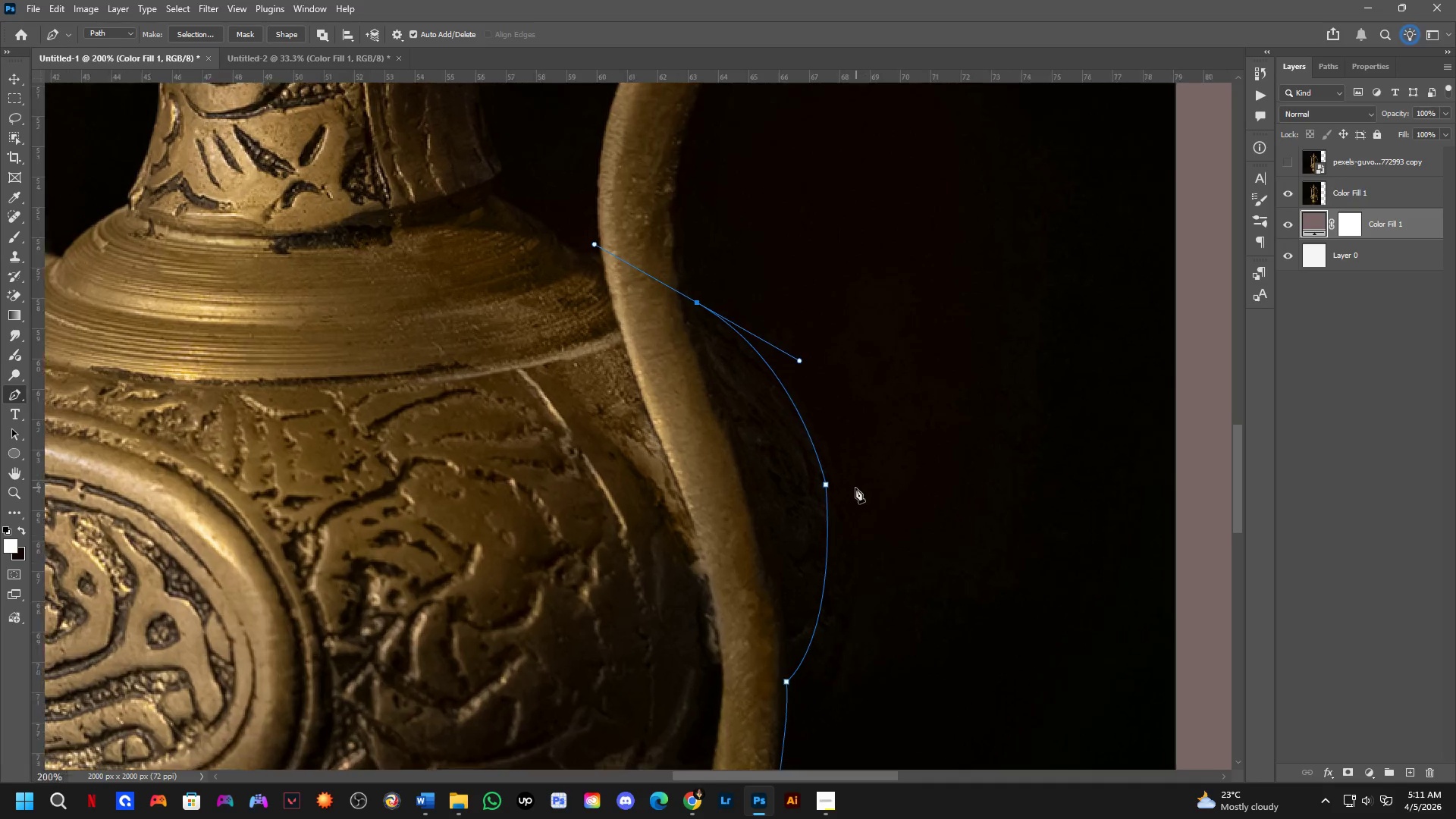 
scroll: coordinate [781, 540], scroll_direction: down, amount: 3.0
 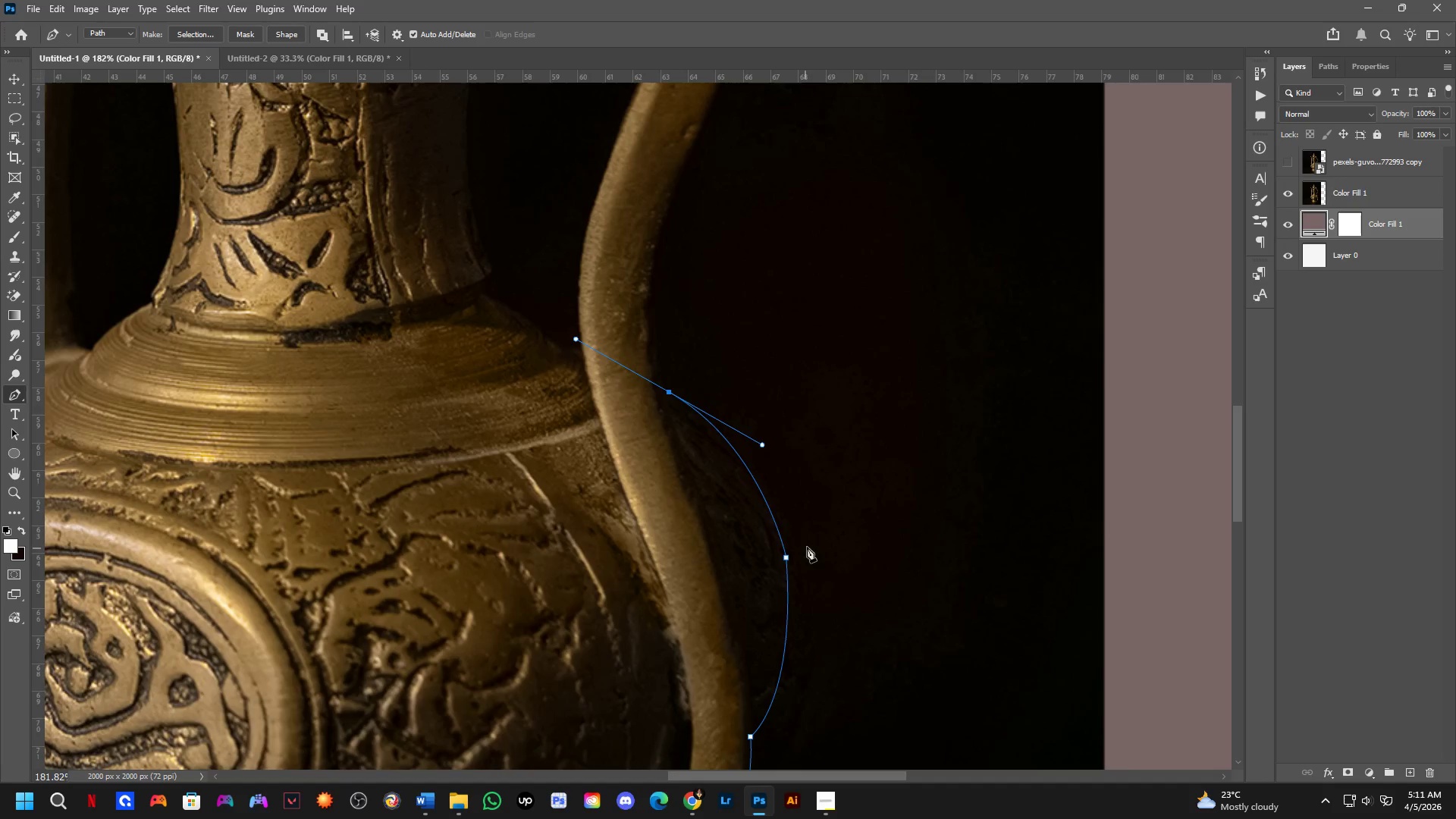 
left_click([824, 485])
 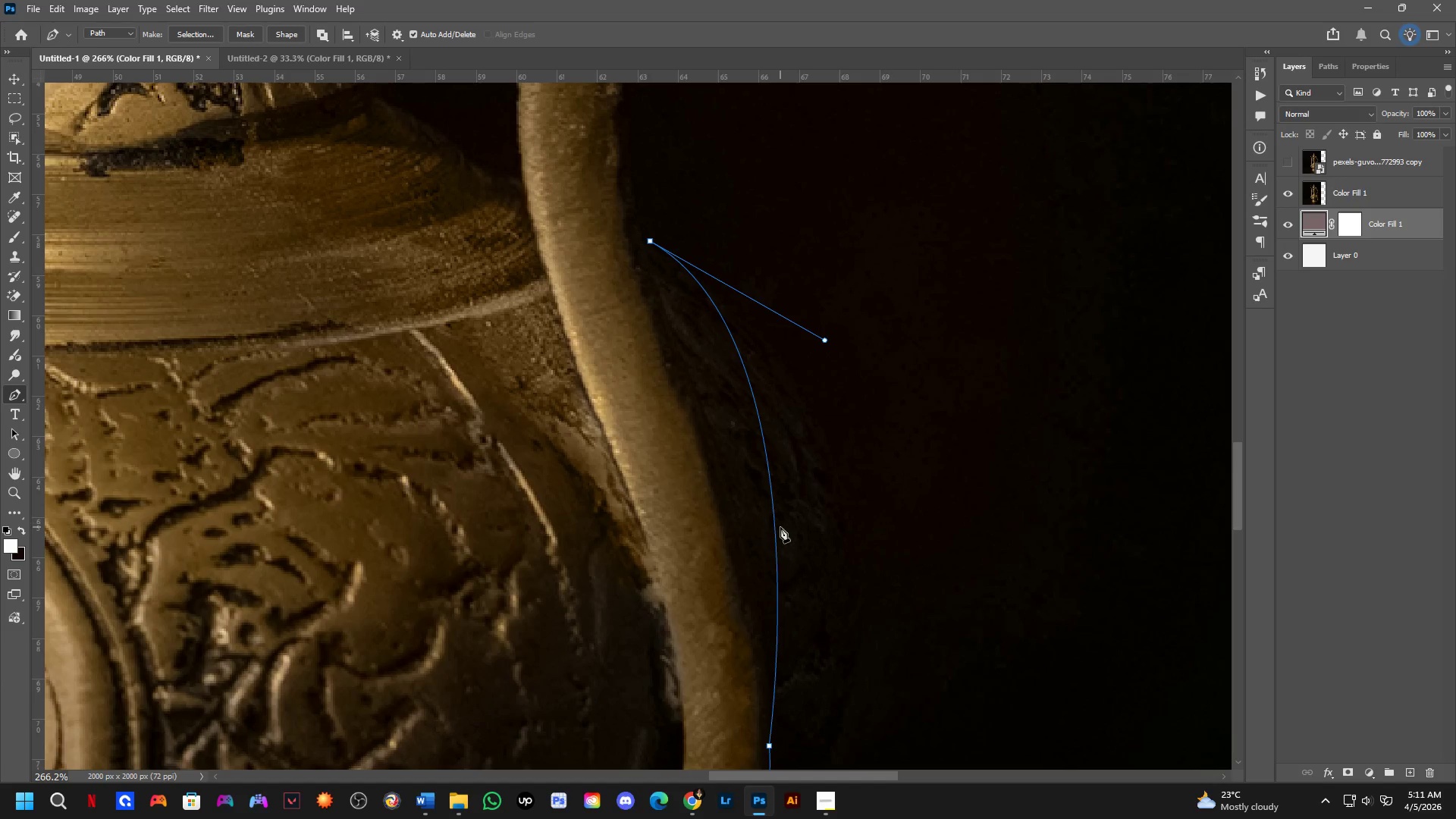 
scroll: coordinate [829, 490], scroll_direction: up, amount: 4.0
 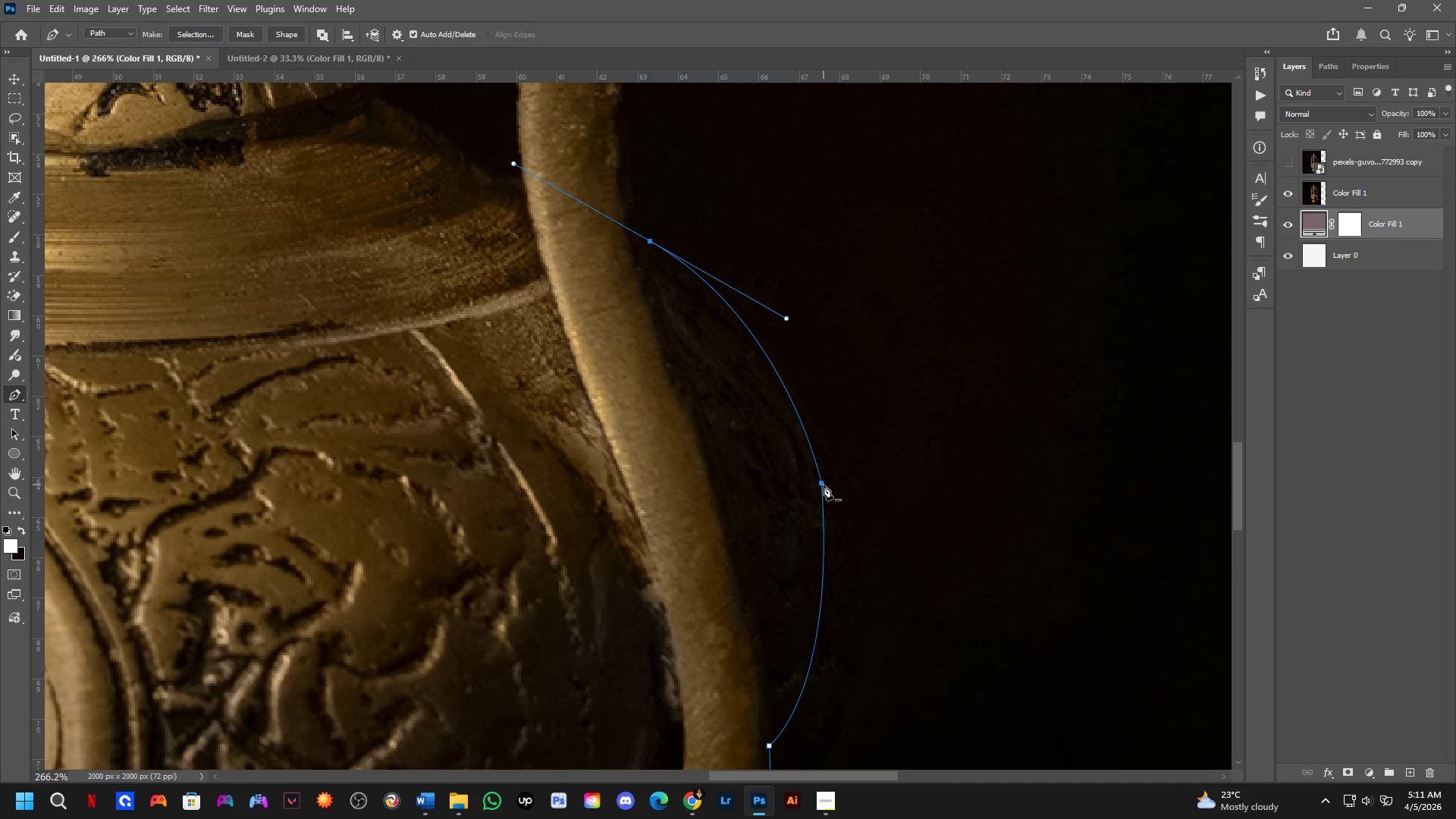 
left_click([776, 536])
 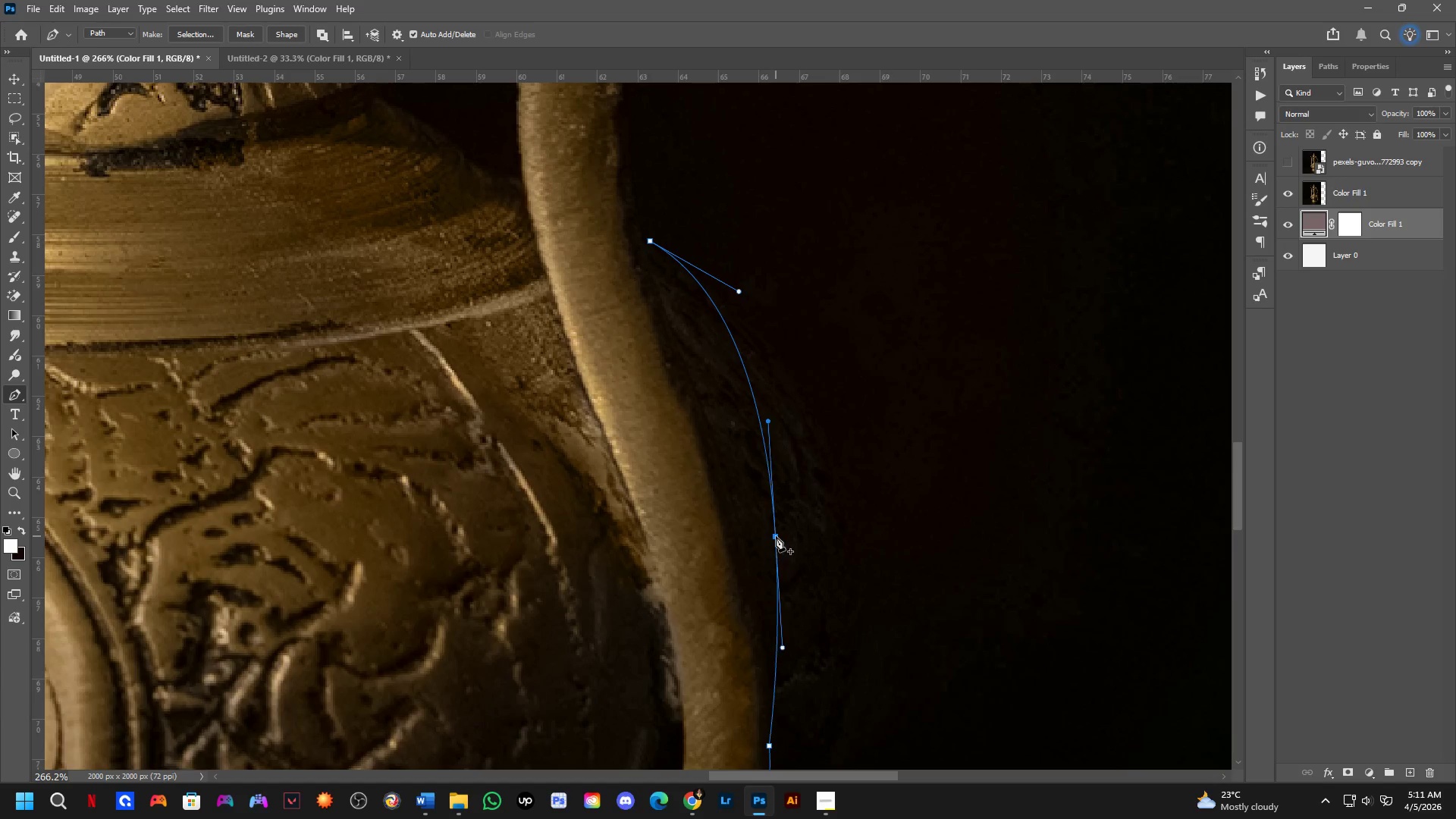 
hold_key(key=ControlLeft, duration=2.2)
left_click_drag(start_coordinate=[776, 536], to_coordinate=[838, 491])
 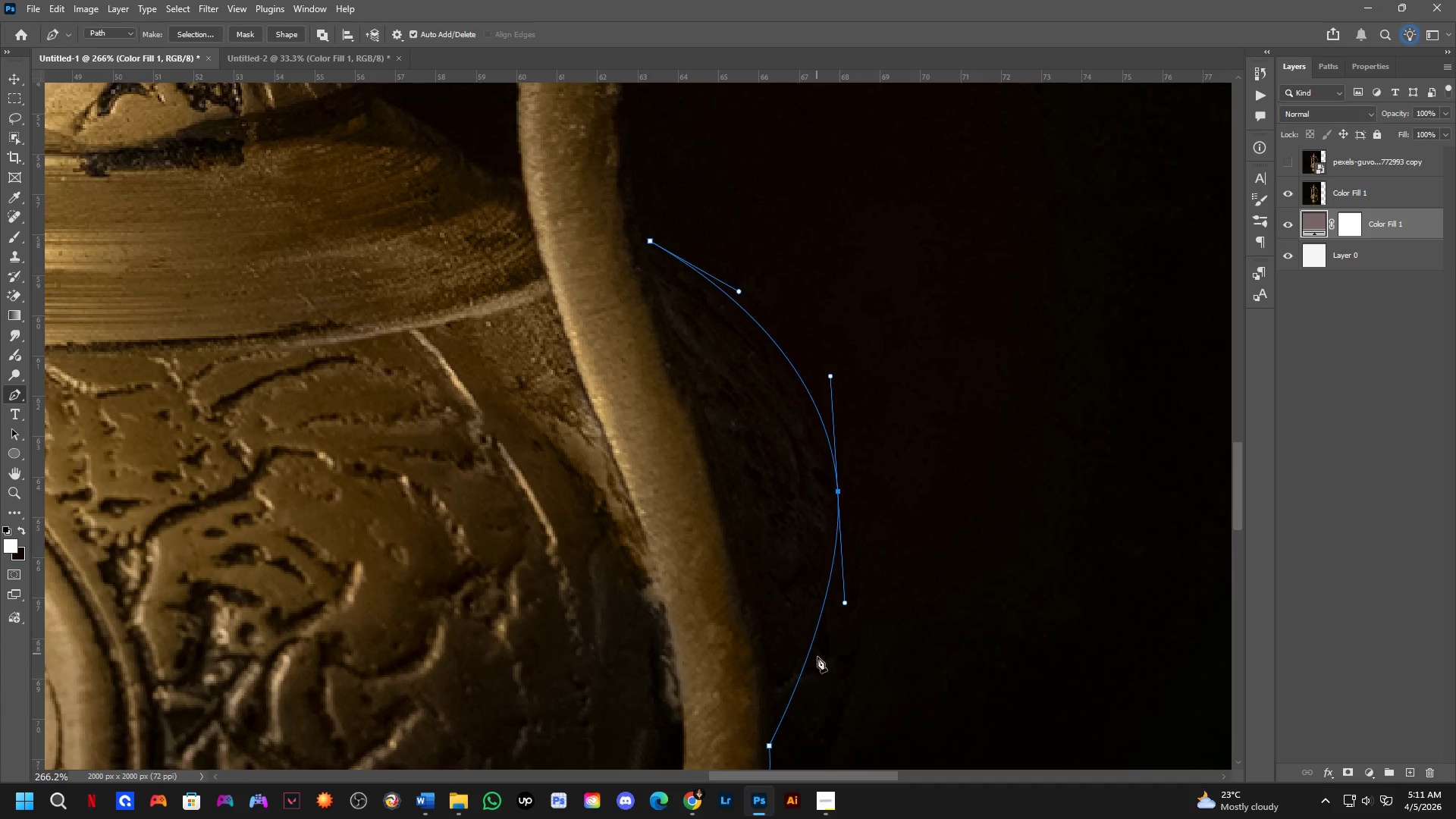 
scroll: coordinate [836, 646], scroll_direction: down, amount: 7.0
 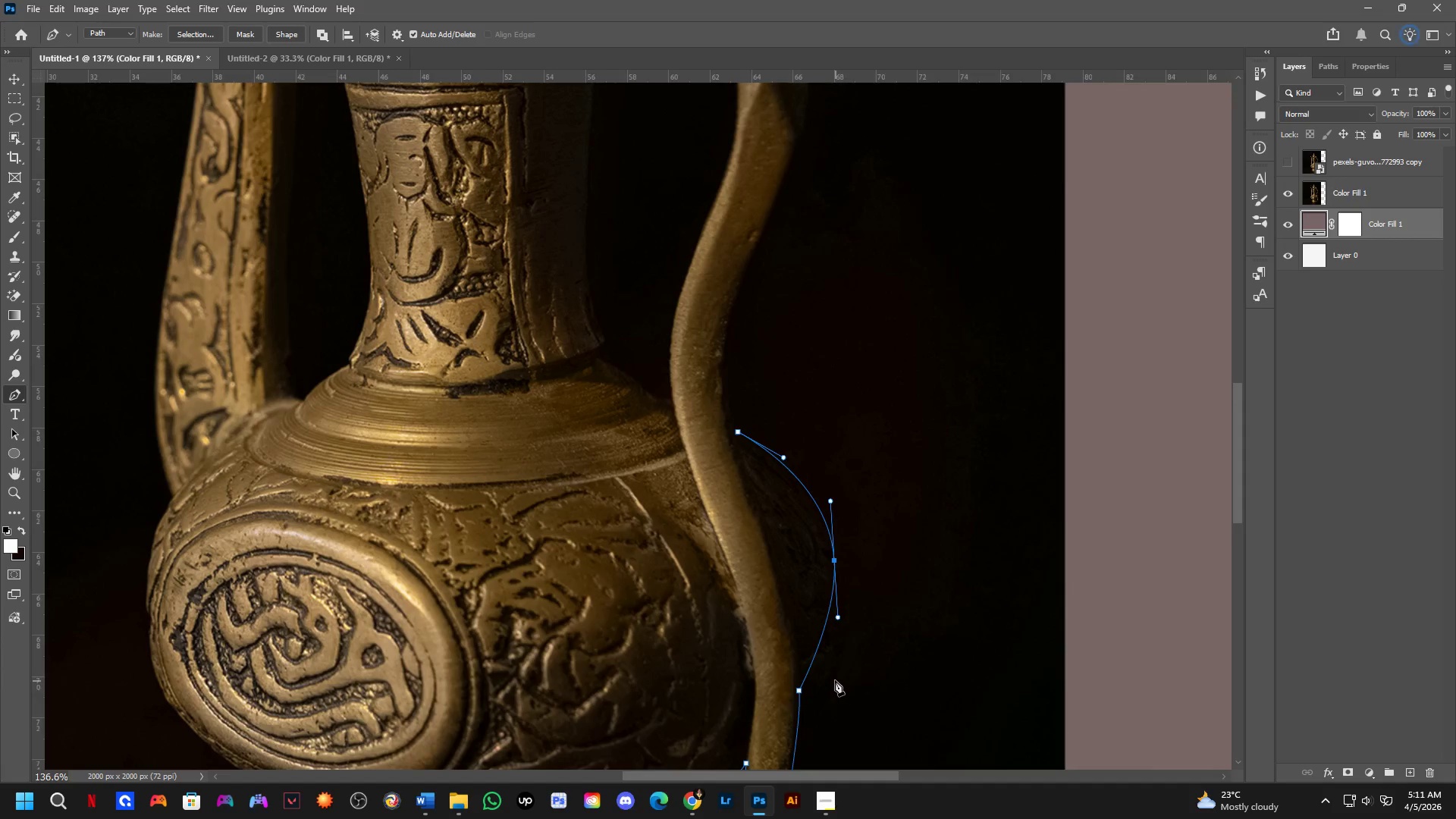 
left_click([817, 648])
 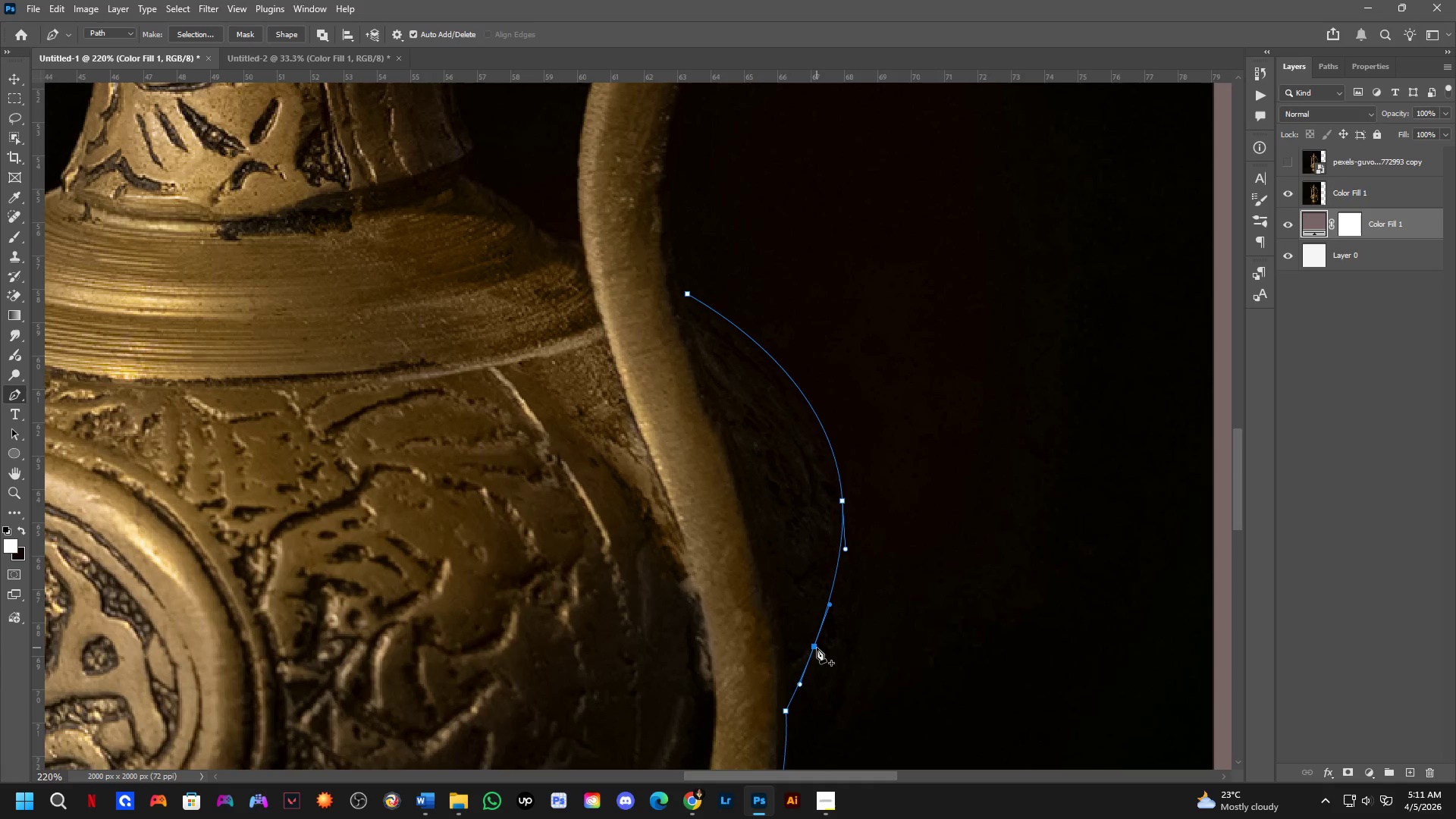 
hold_key(key=ControlLeft, duration=0.92)
left_click_drag(start_coordinate=[817, 648], to_coordinate=[841, 651])
 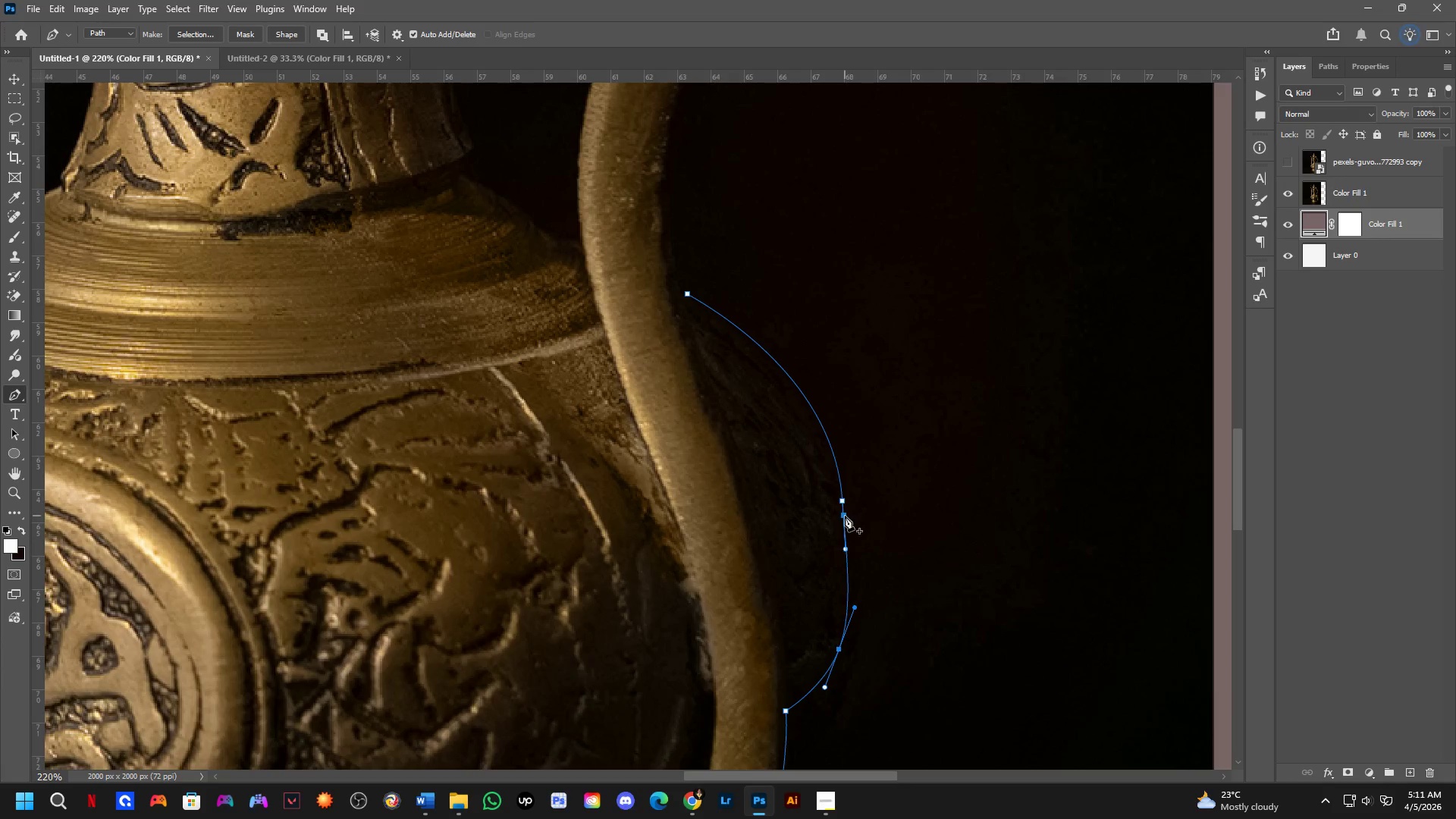 
scroll: coordinate [817, 648], scroll_direction: up, amount: 5.0
 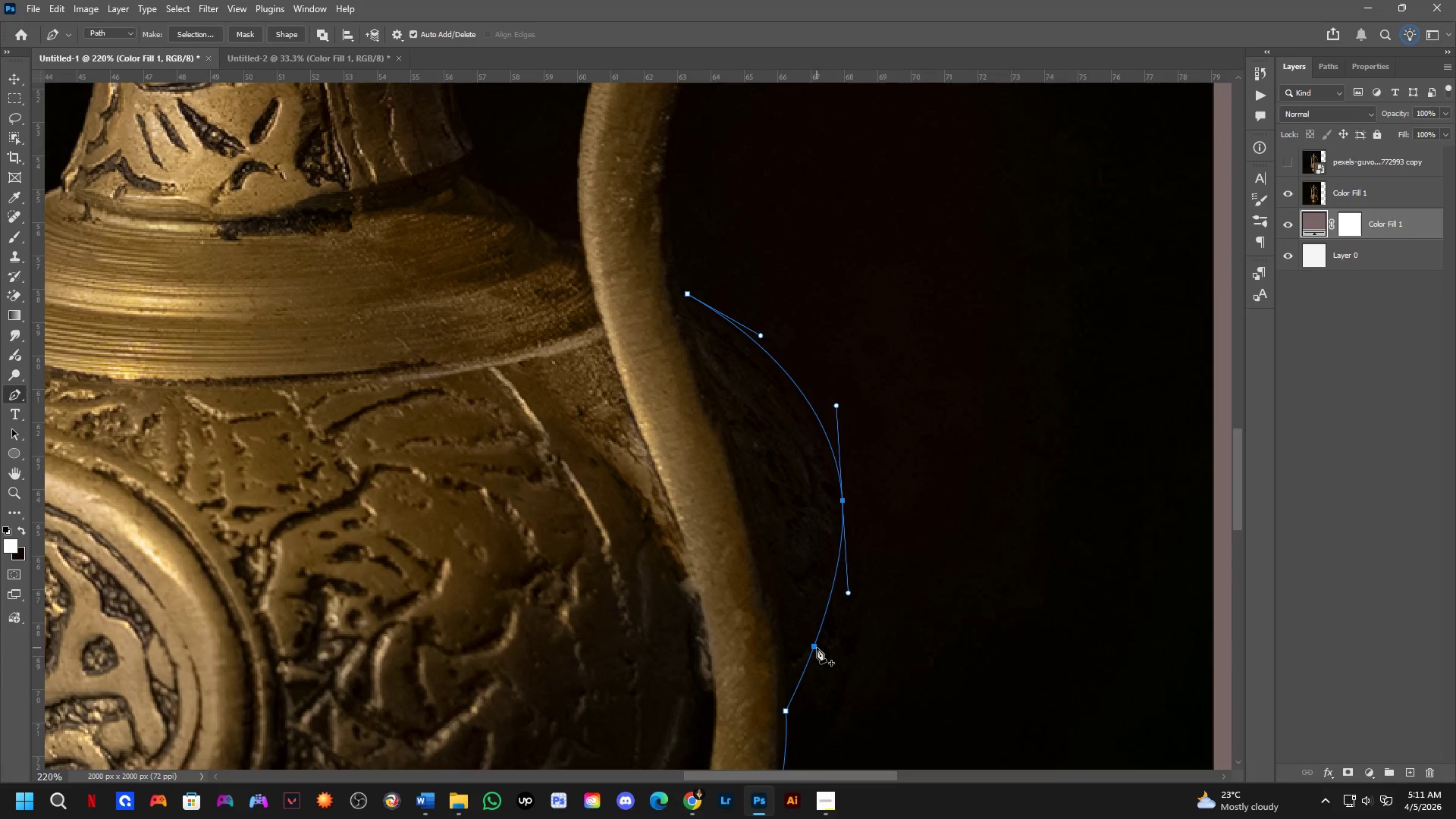 
hold_key(key=ControlLeft, duration=4.28)
left_click_drag(start_coordinate=[841, 497], to_coordinate=[856, 479])
 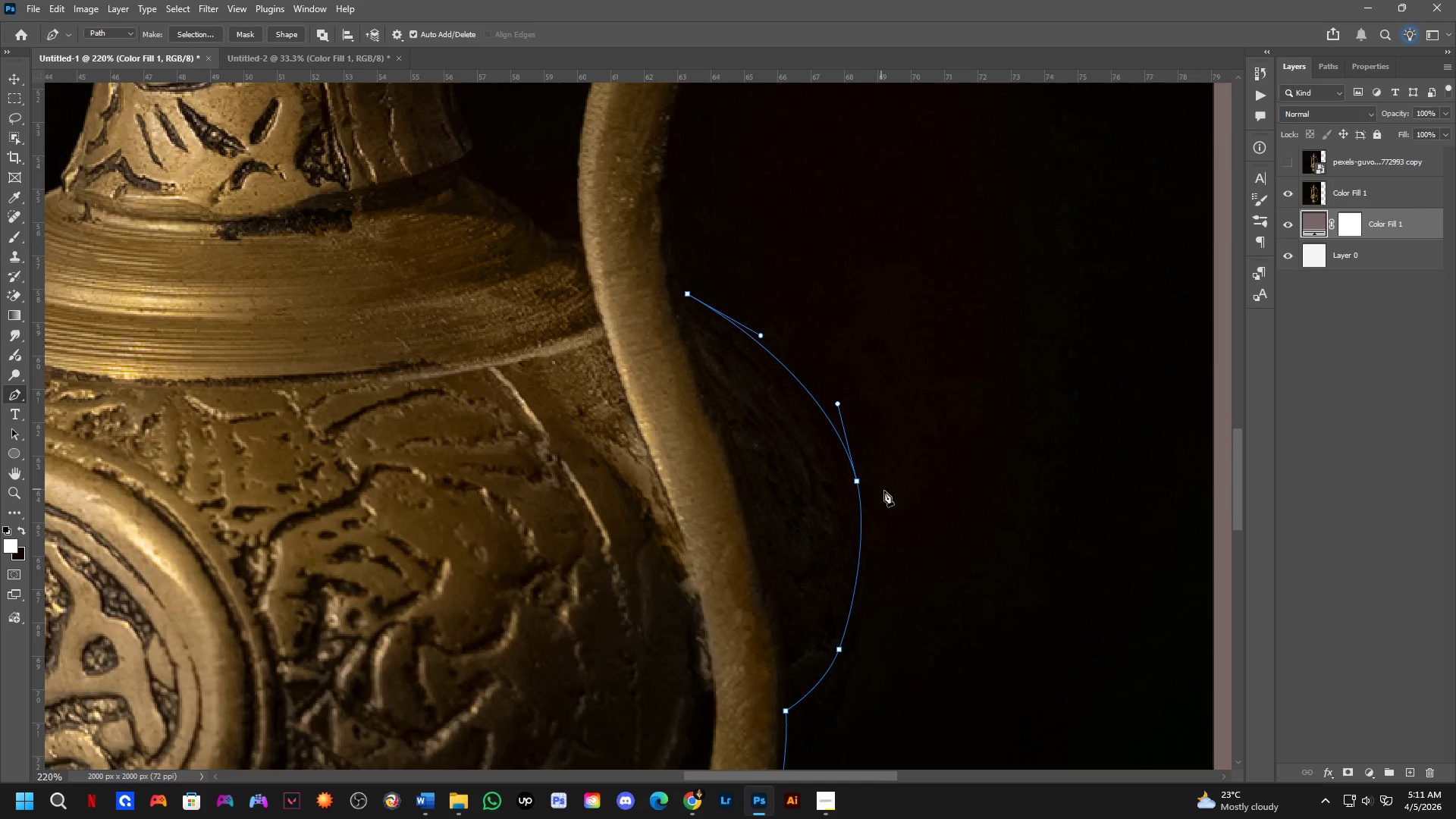 
hold_key(key=Space, duration=0.62)
 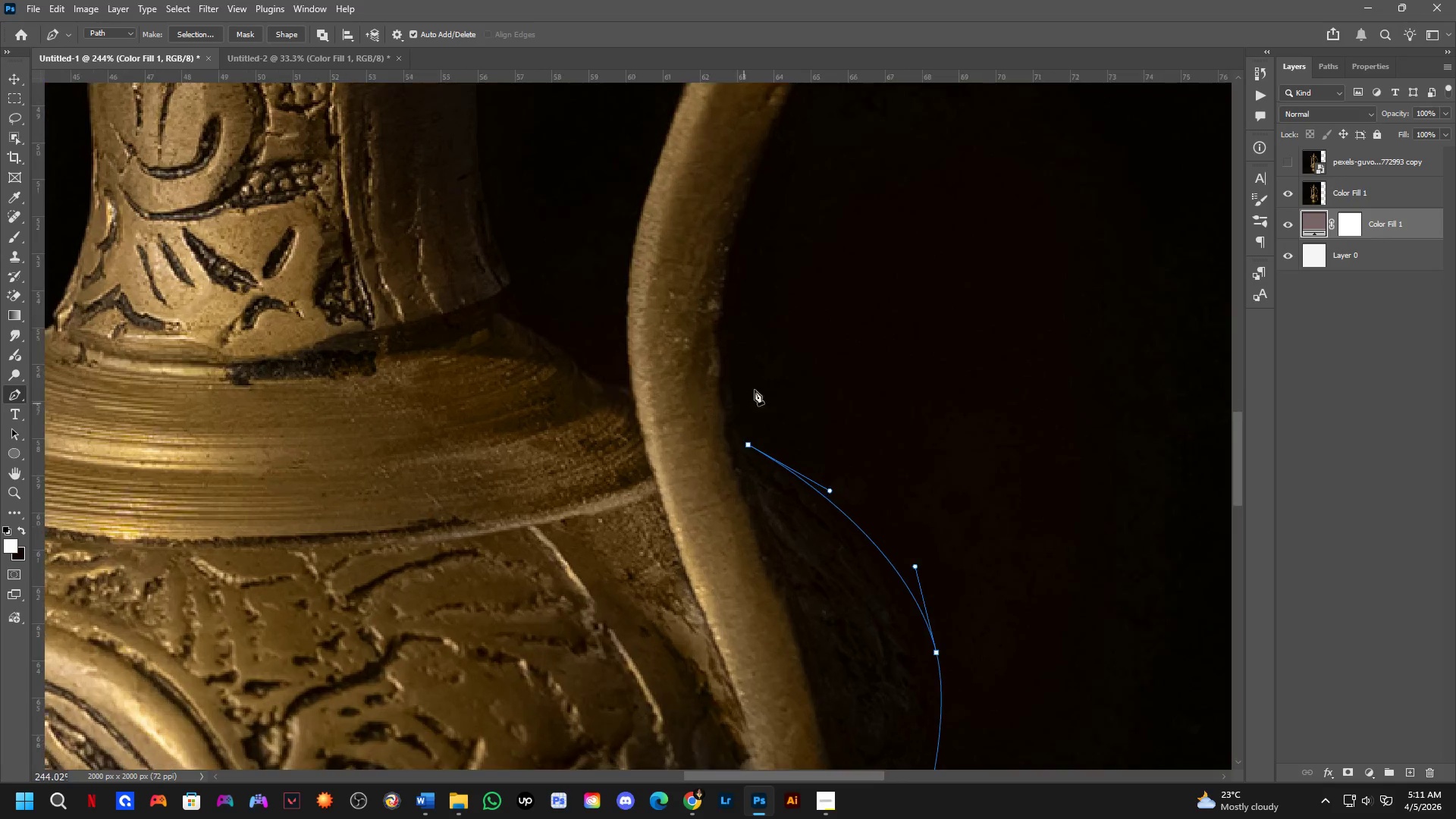 
left_click_drag(start_coordinate=[897, 527], to_coordinate=[897, 614])
 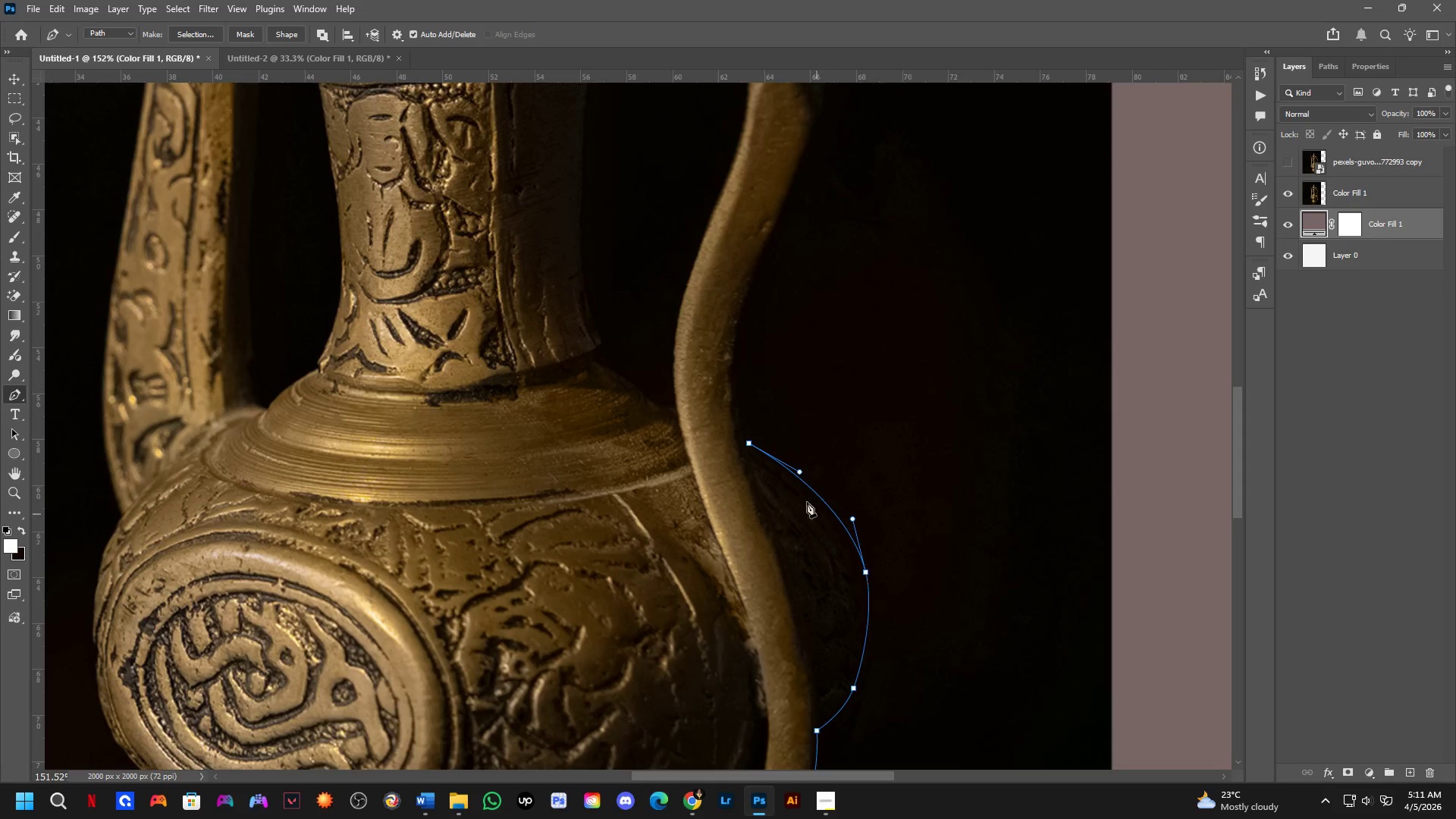 
scroll: coordinate [885, 494], scroll_direction: down, amount: 4.0
 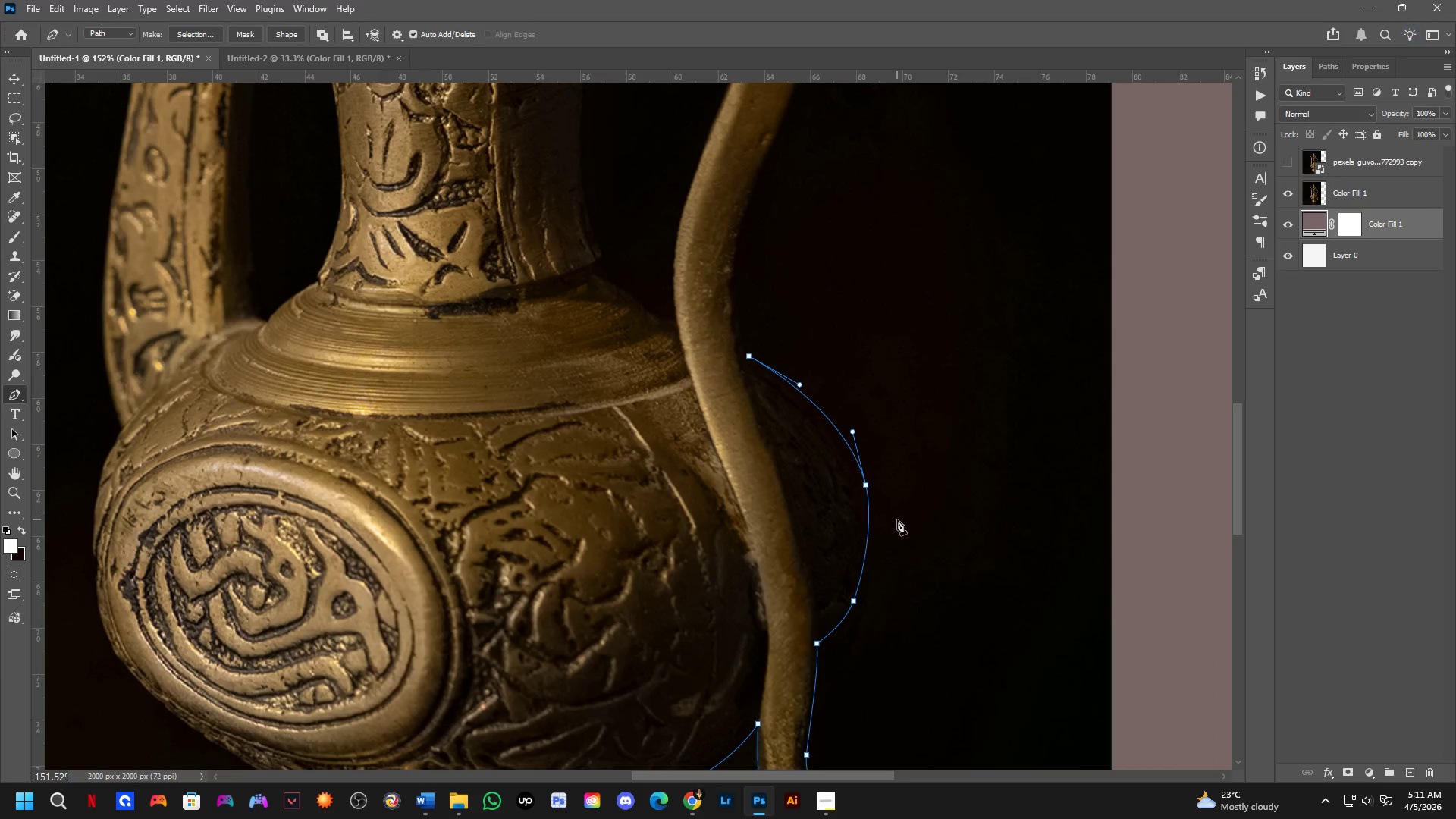 
hold_key(key=Space, duration=0.55)
 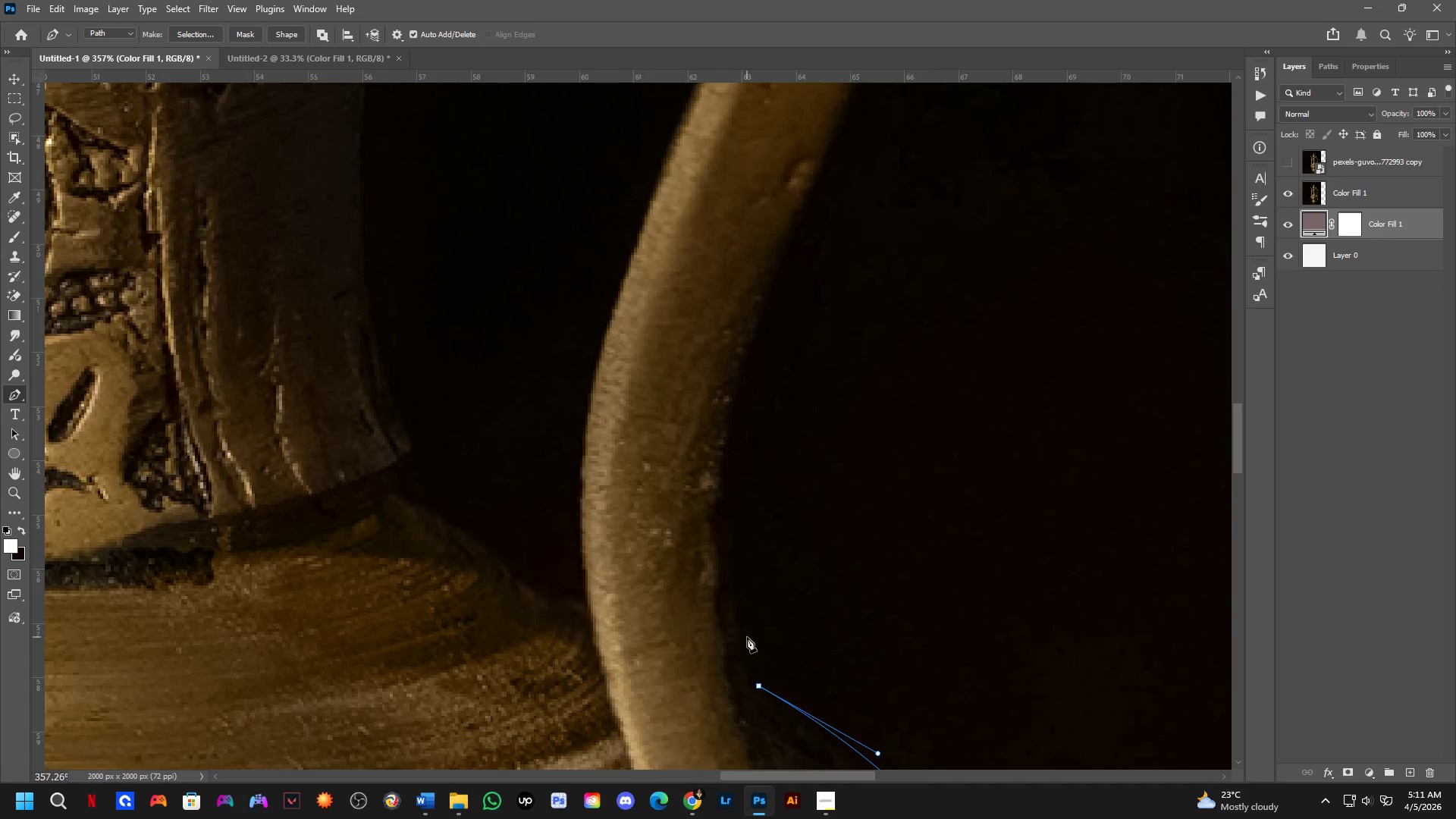 
left_click_drag(start_coordinate=[771, 368], to_coordinate=[782, 578])
 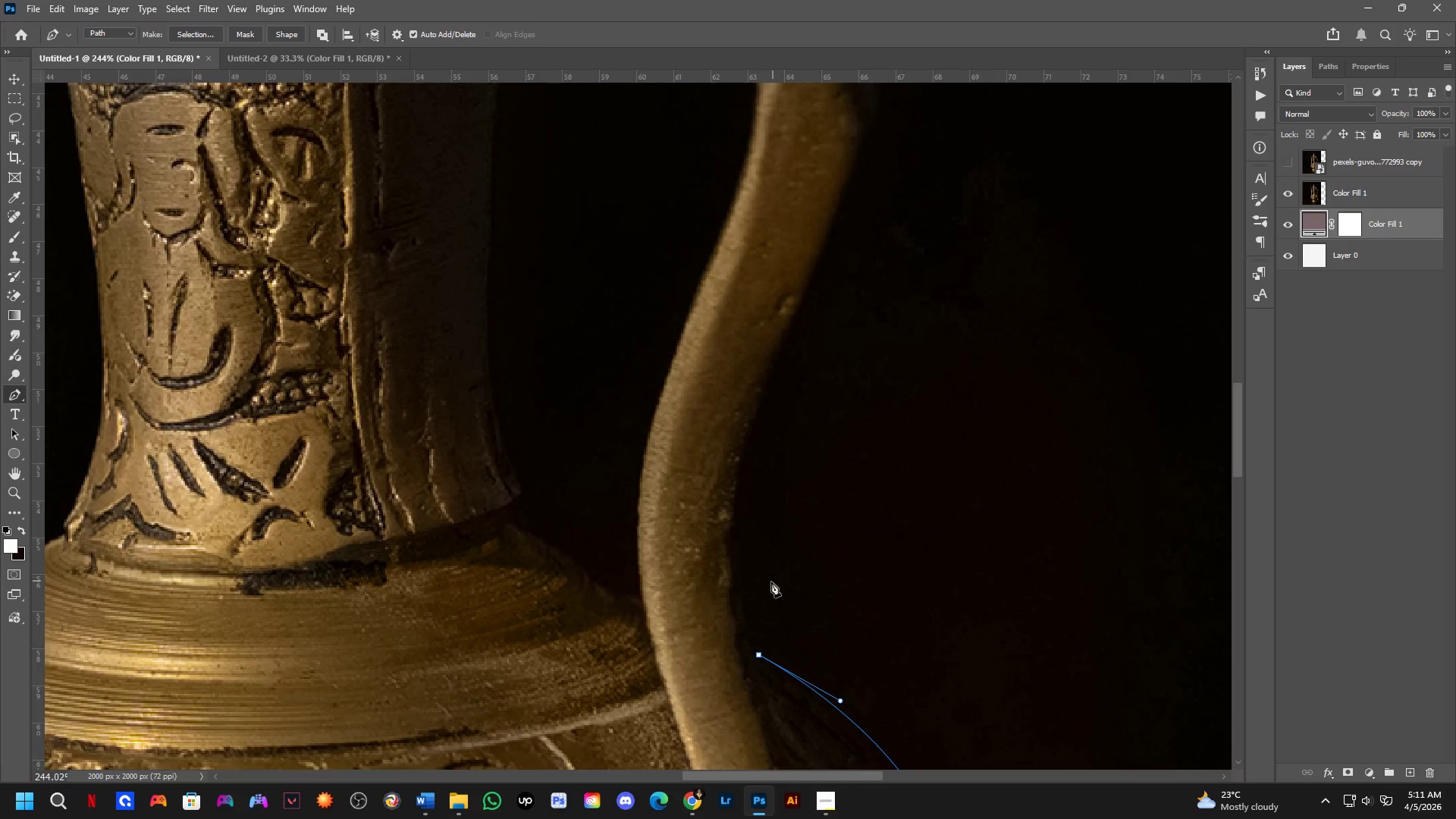 
scroll: coordinate [752, 592], scroll_direction: up, amount: 9.0
 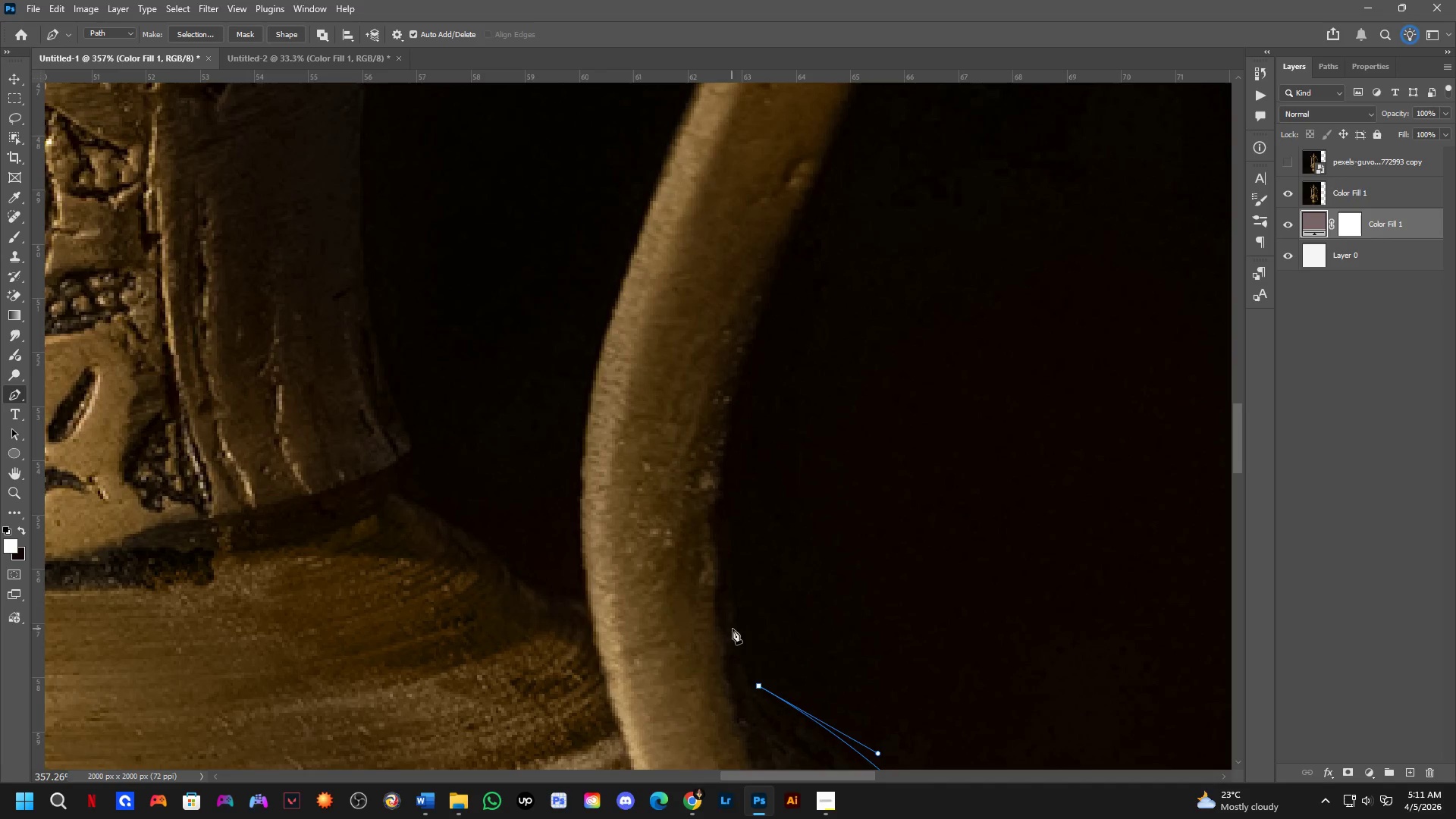 
hold_key(key=ControlLeft, duration=1.09)
left_click_drag(start_coordinate=[761, 684], to_coordinate=[745, 660])
 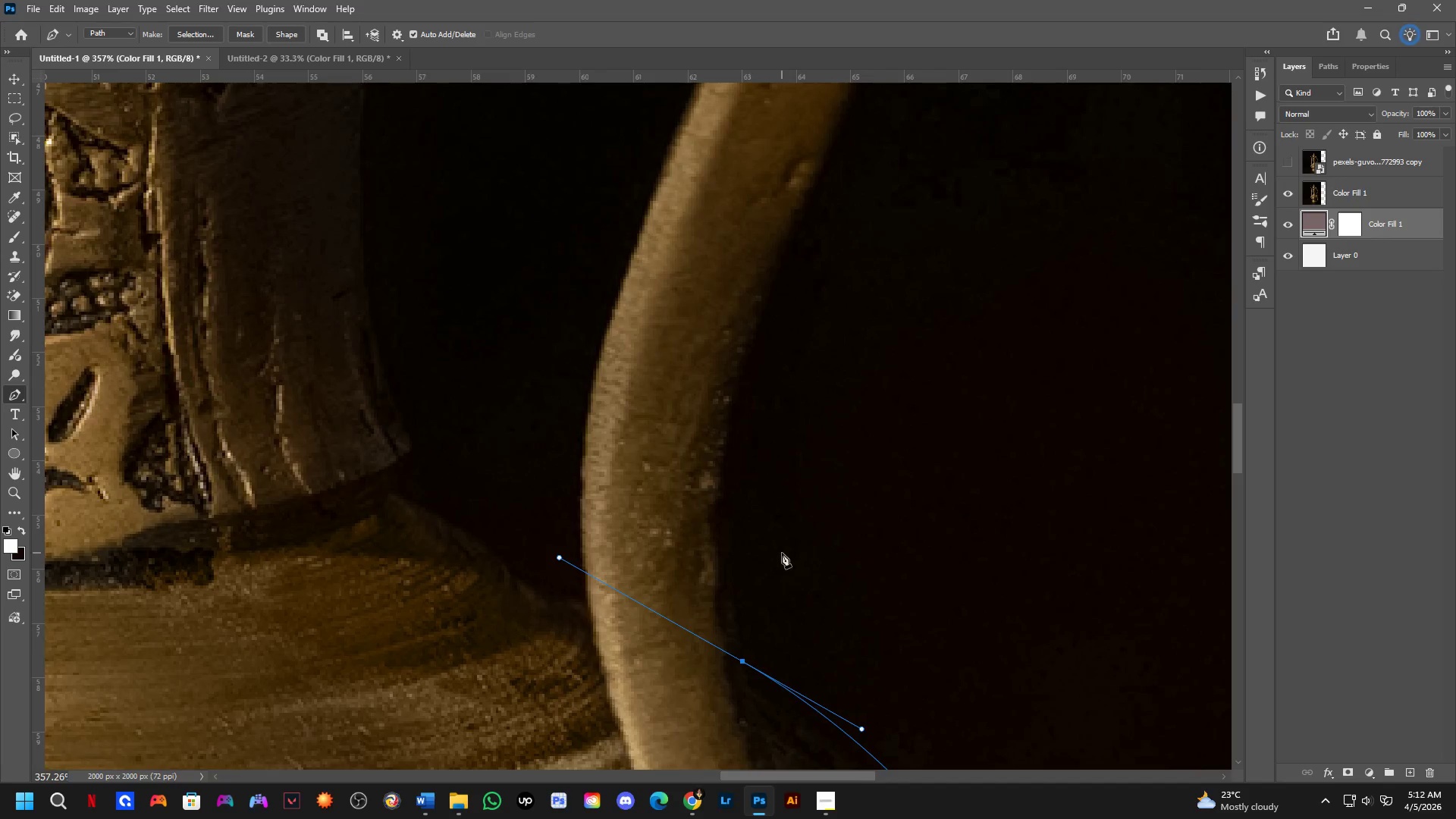 
key(Shift+ShiftLeft)
 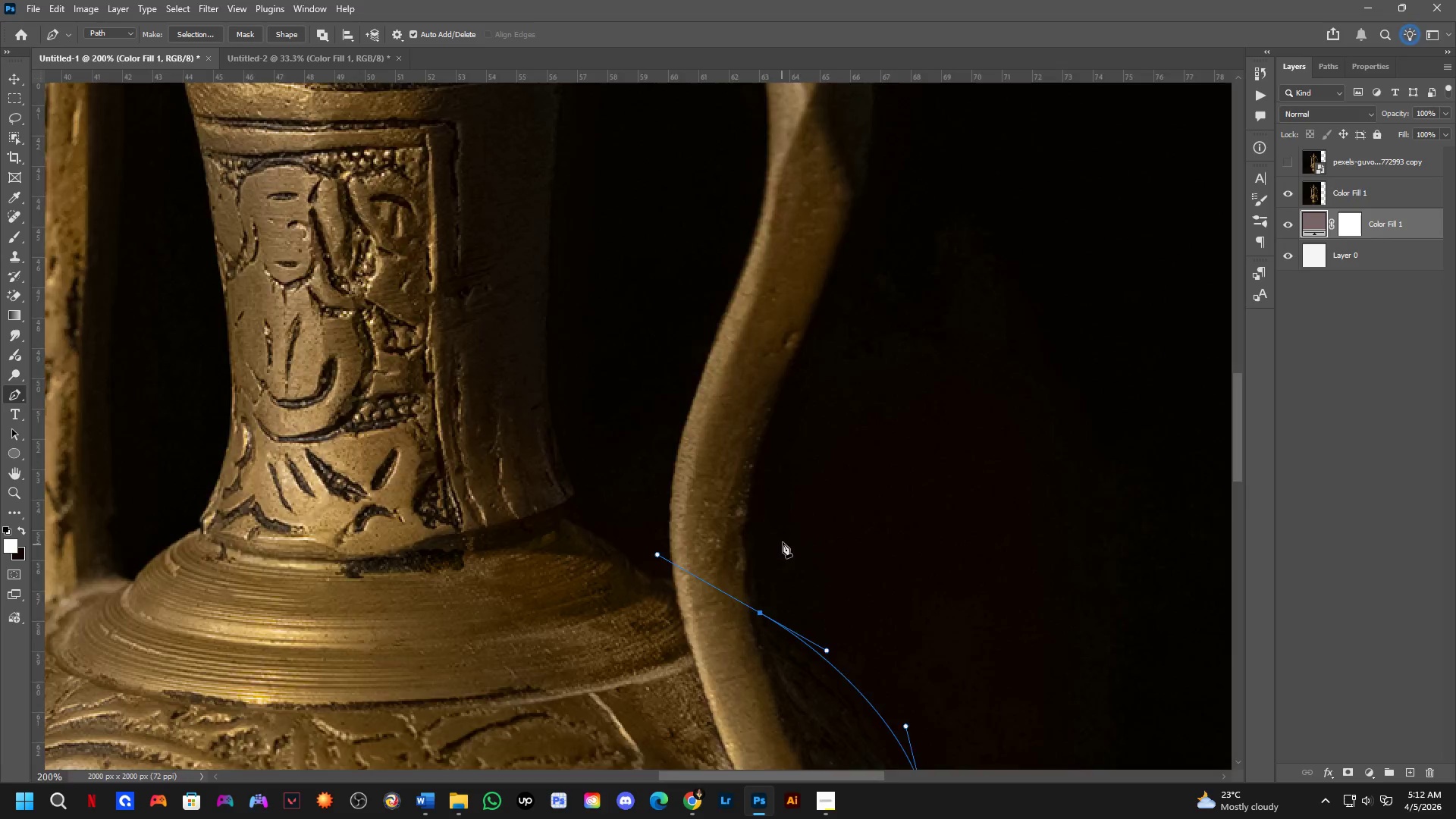 
key(Shift+ShiftLeft)
 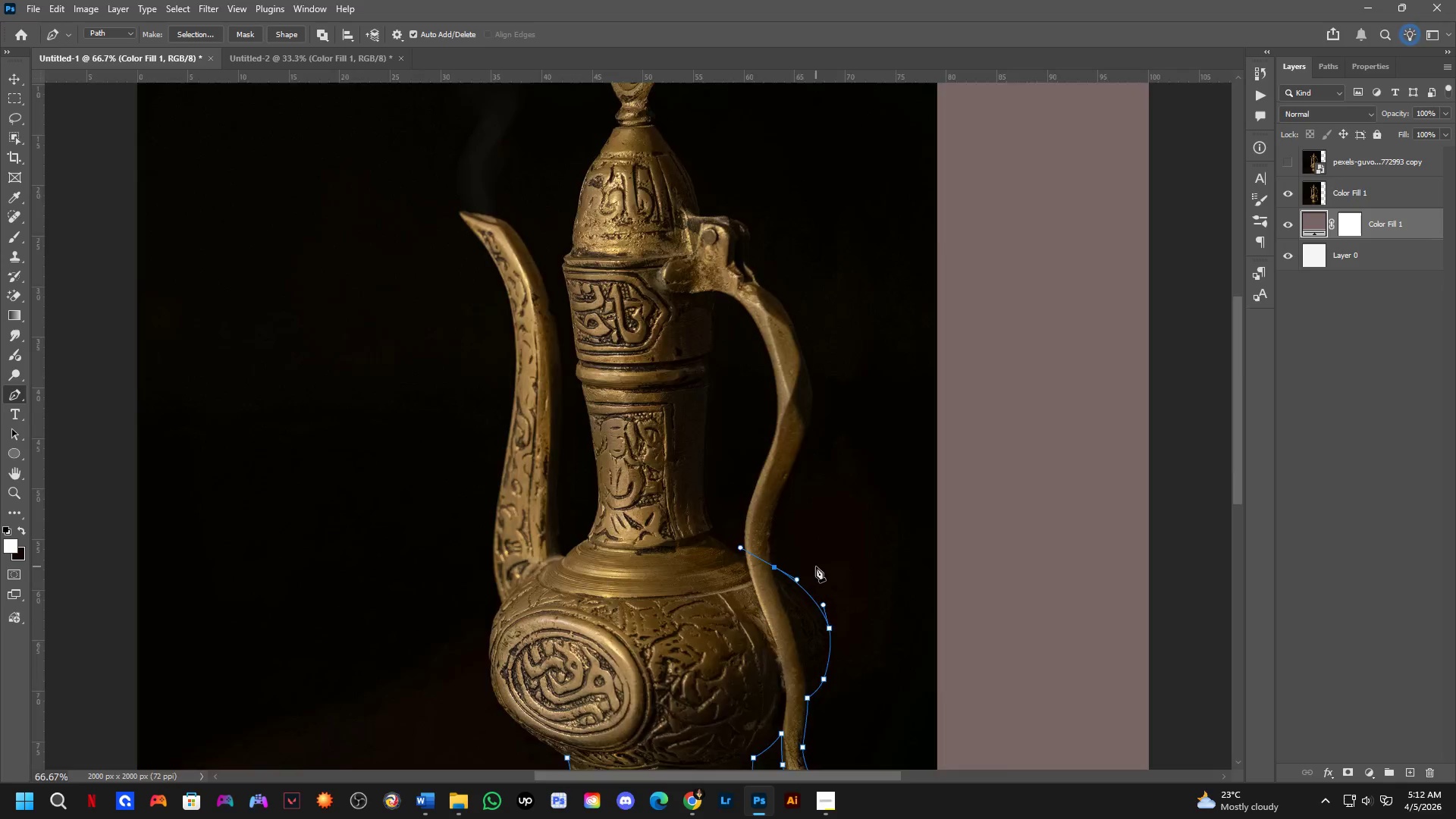 
scroll: coordinate [783, 542], scroll_direction: down, amount: 4.0
 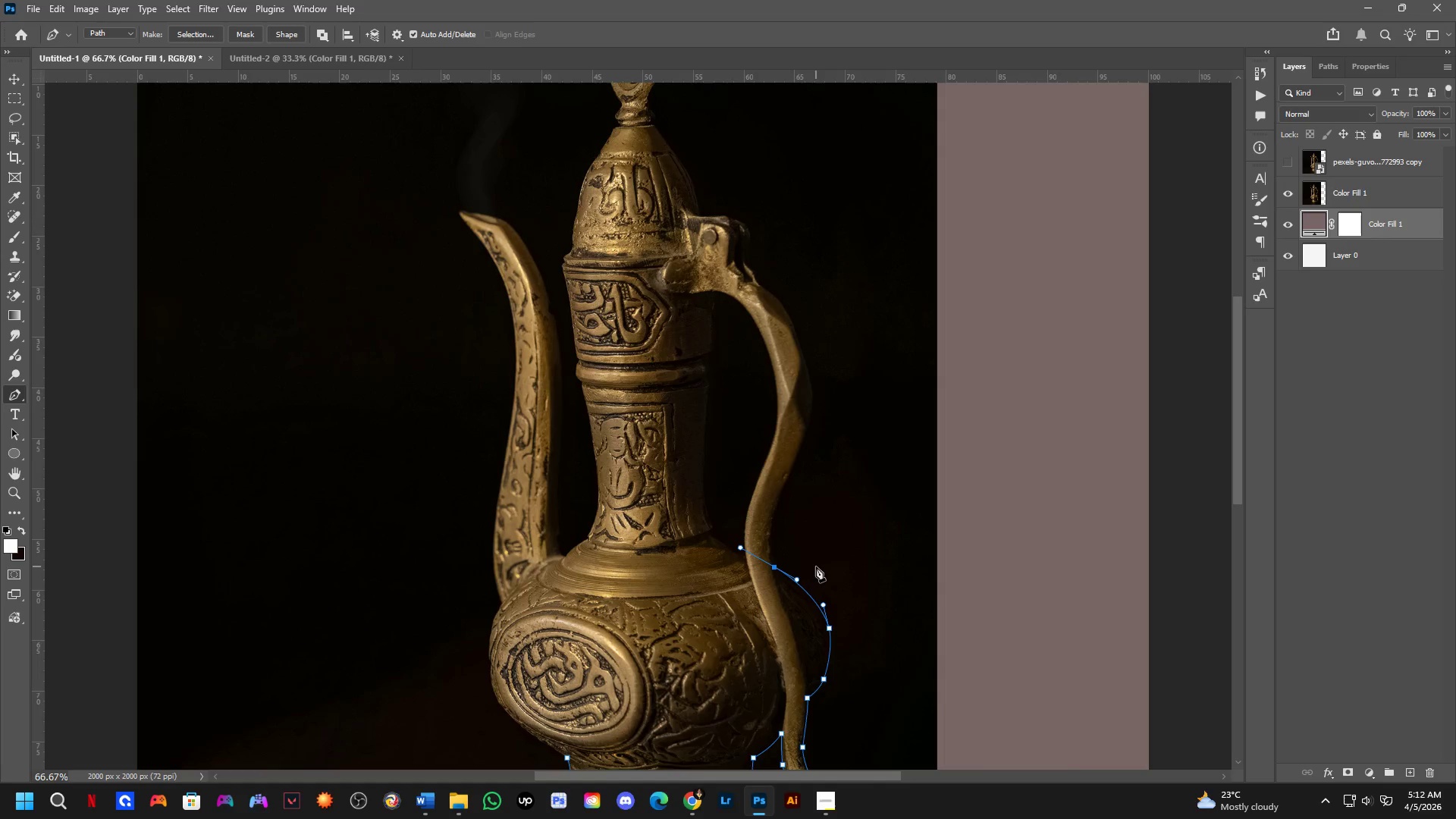 
hold_key(key=Space, duration=0.47)
 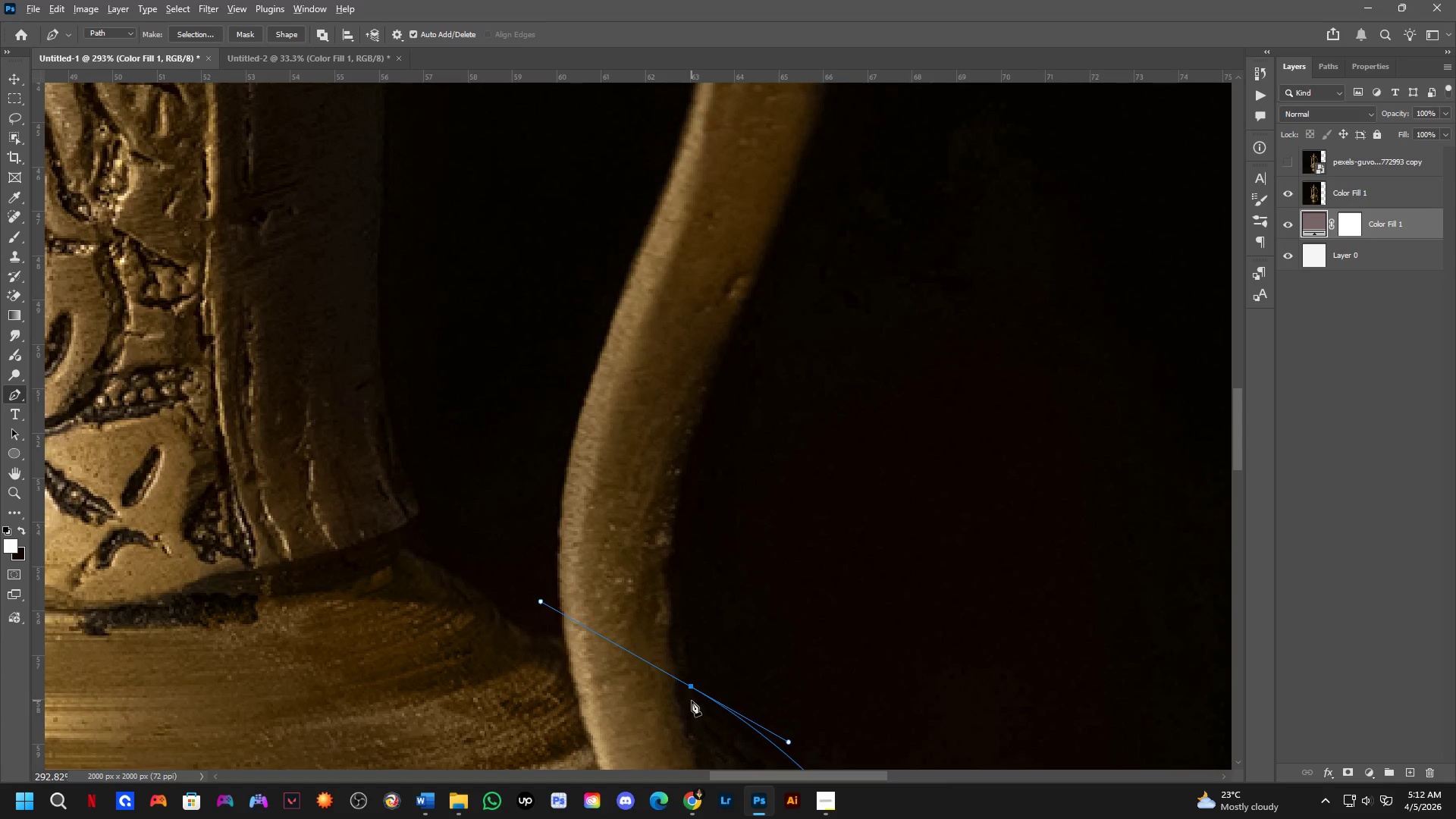 
scroll: coordinate [816, 566], scroll_direction: up, amount: 2.0
 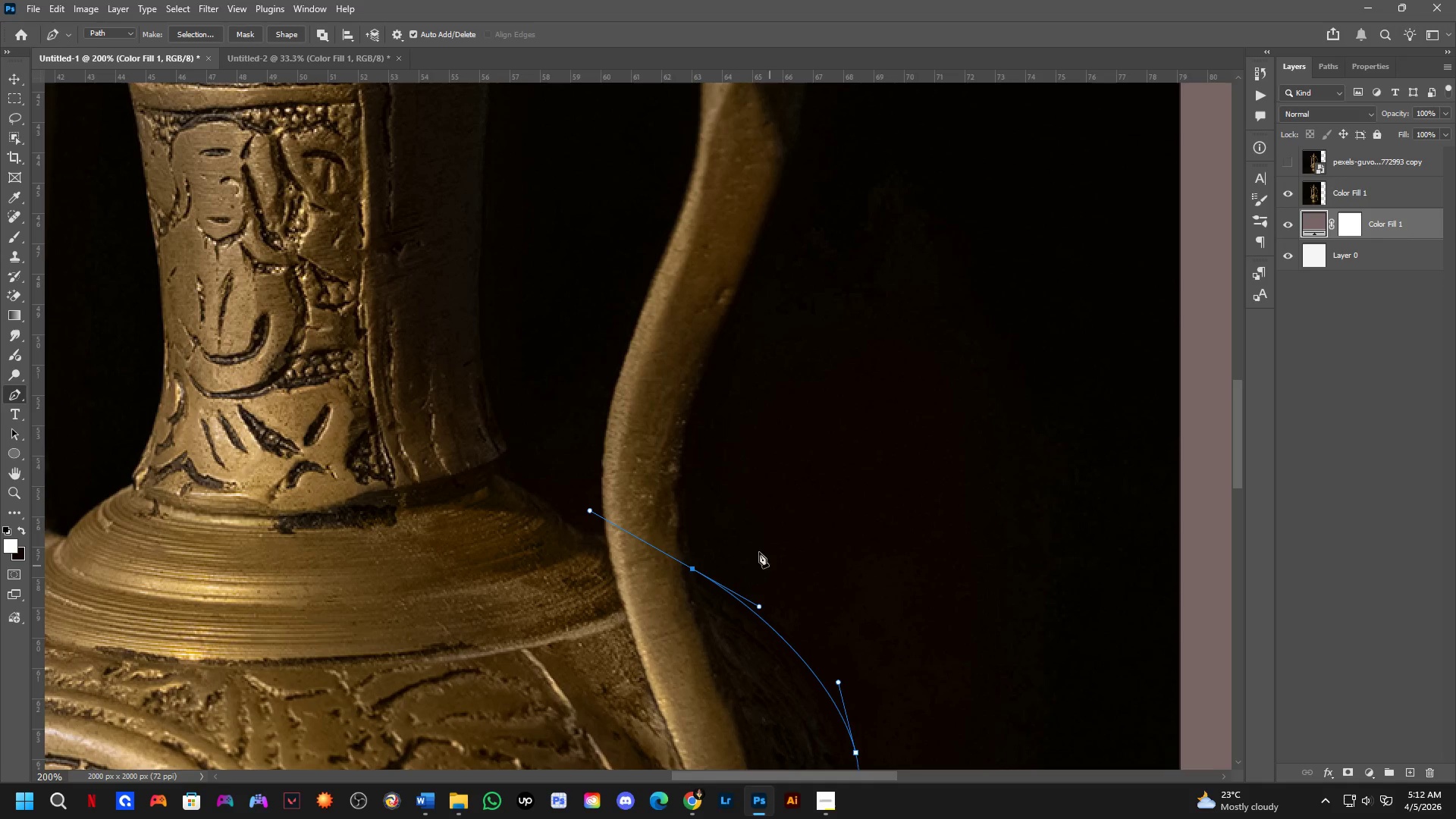 
left_click_drag(start_coordinate=[717, 460], to_coordinate=[712, 578])
 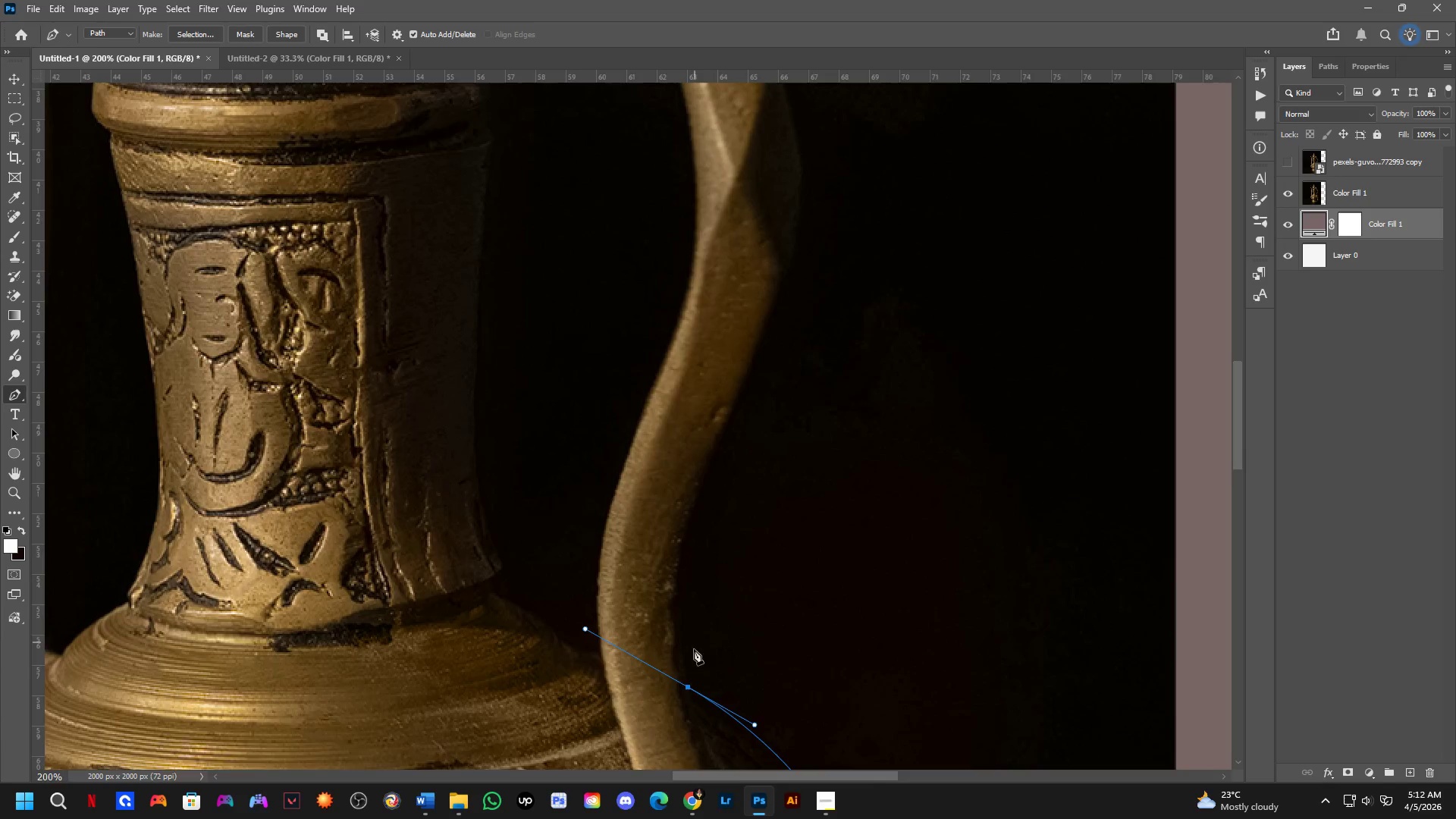 
hold_key(key=AltLeft, duration=0.8)
 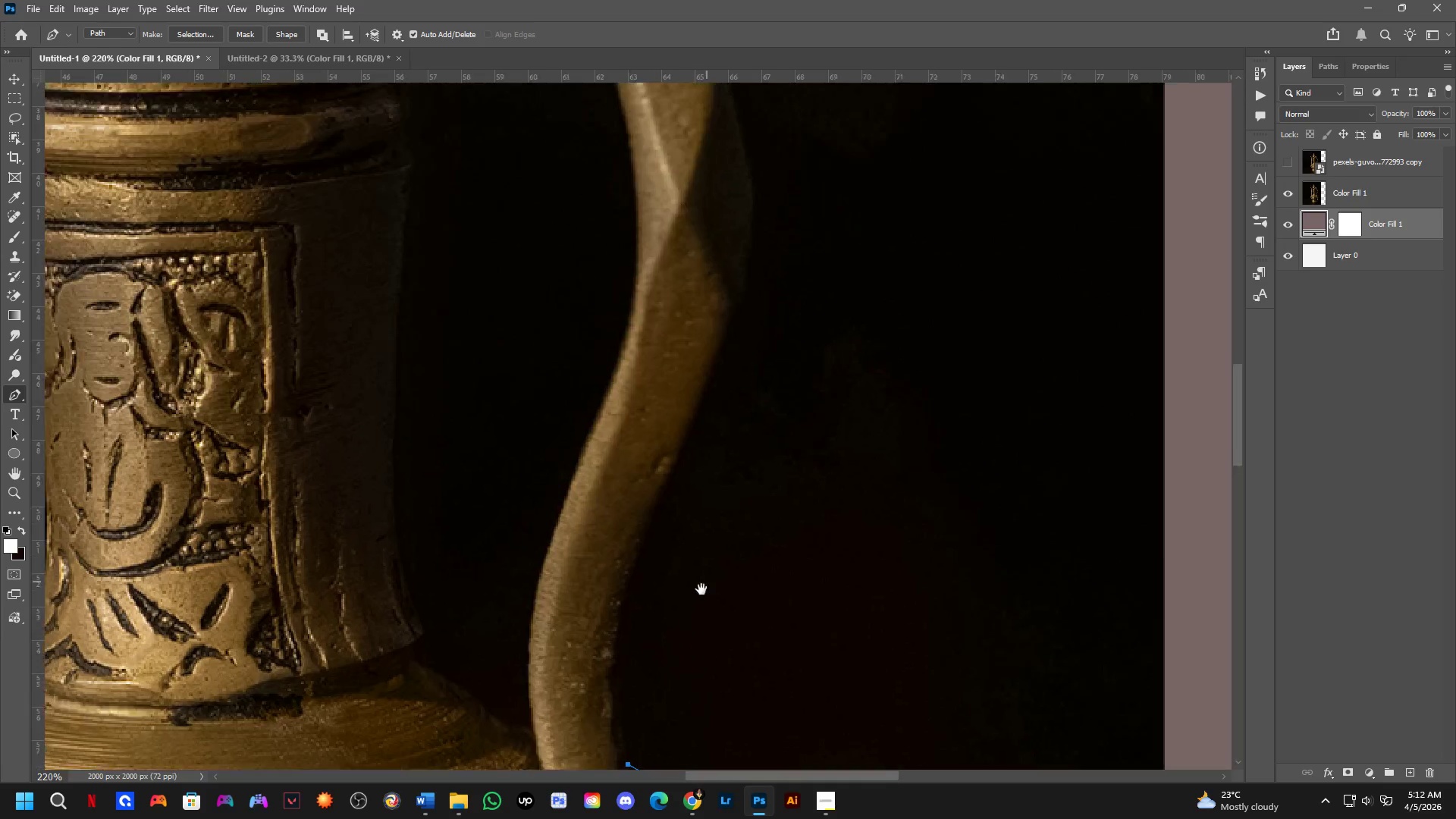 
scroll: coordinate [680, 695], scroll_direction: up, amount: 4.0
 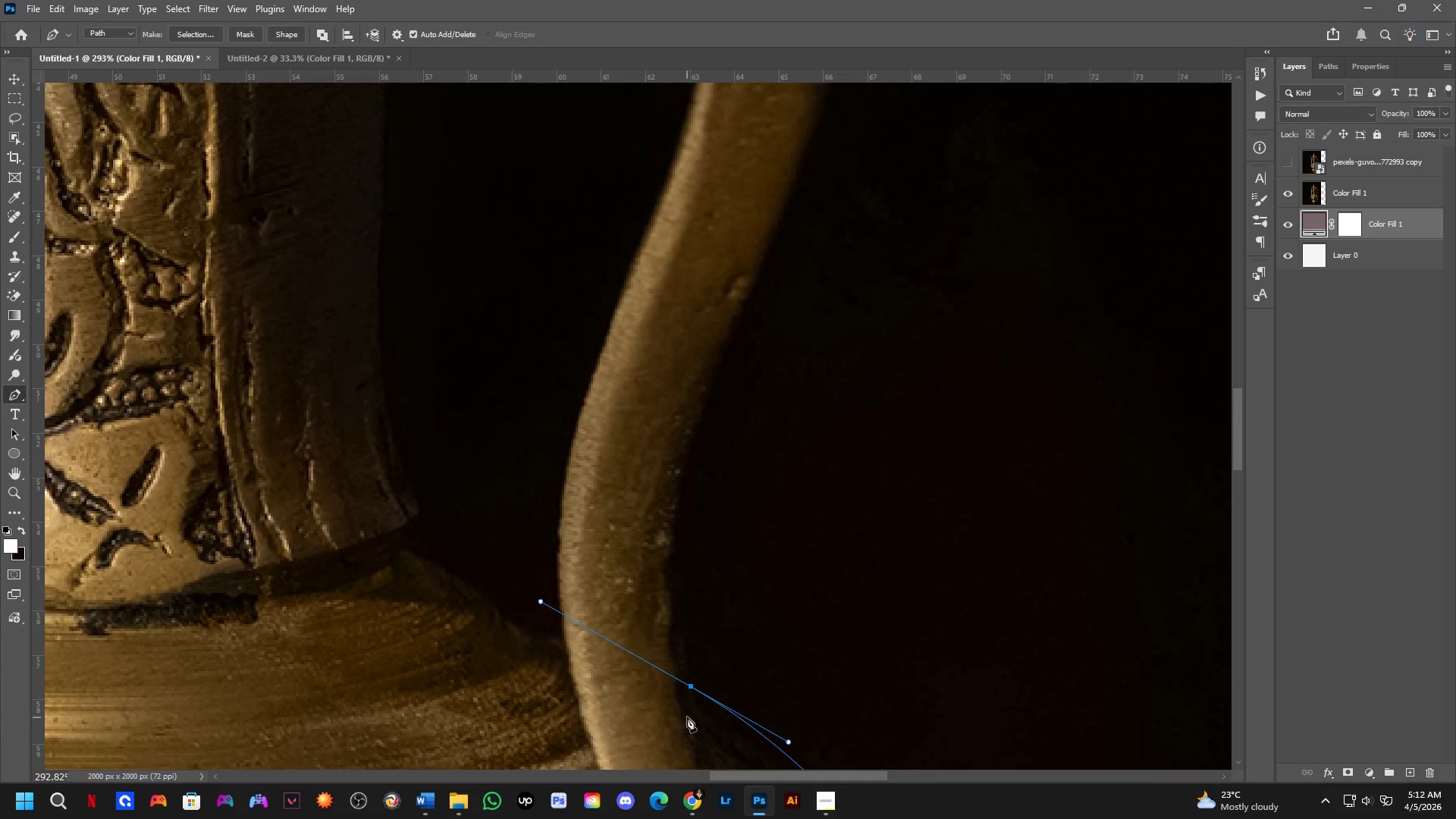 
left_click([692, 689])
 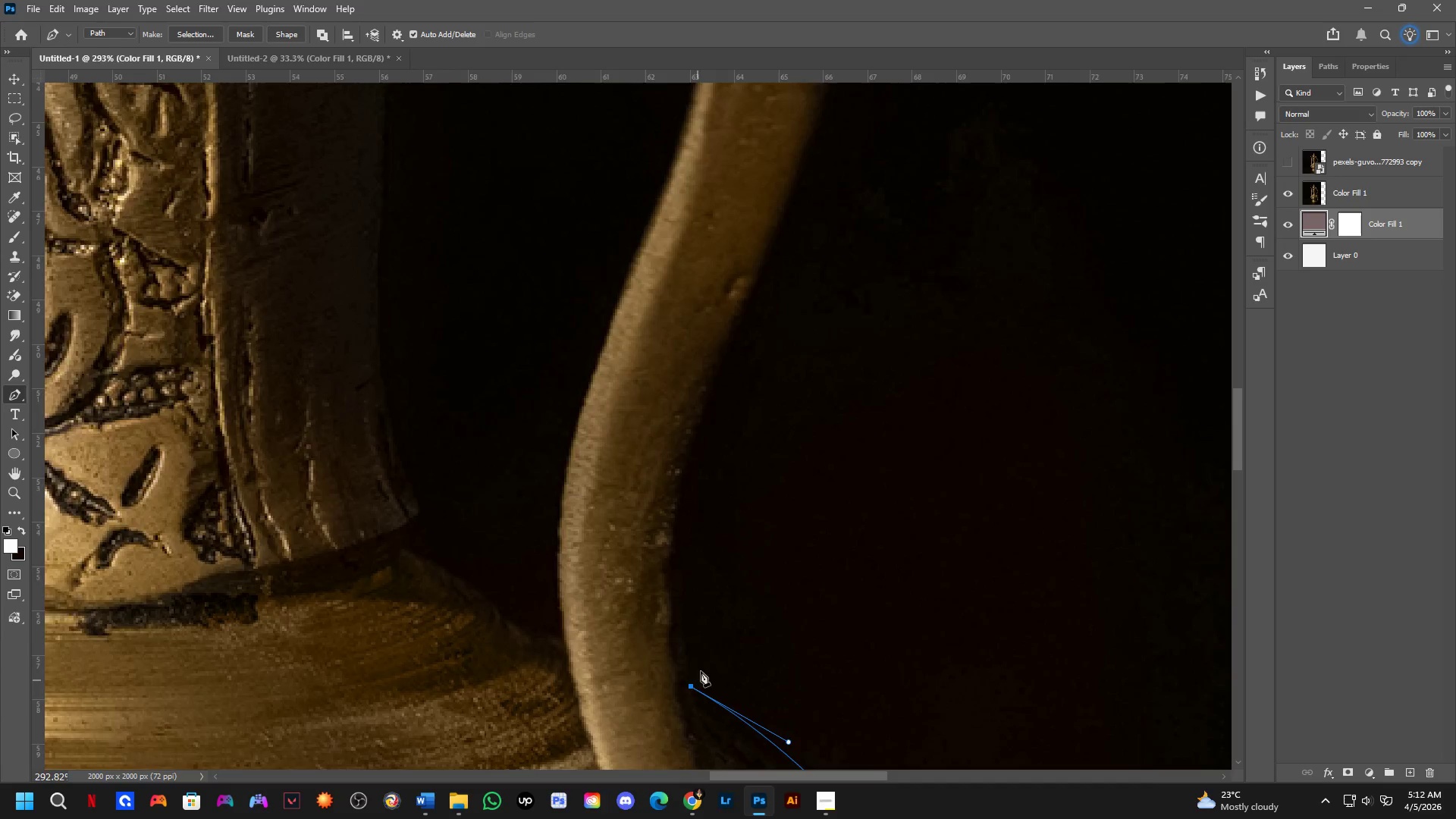 
hold_key(key=Space, duration=0.52)
 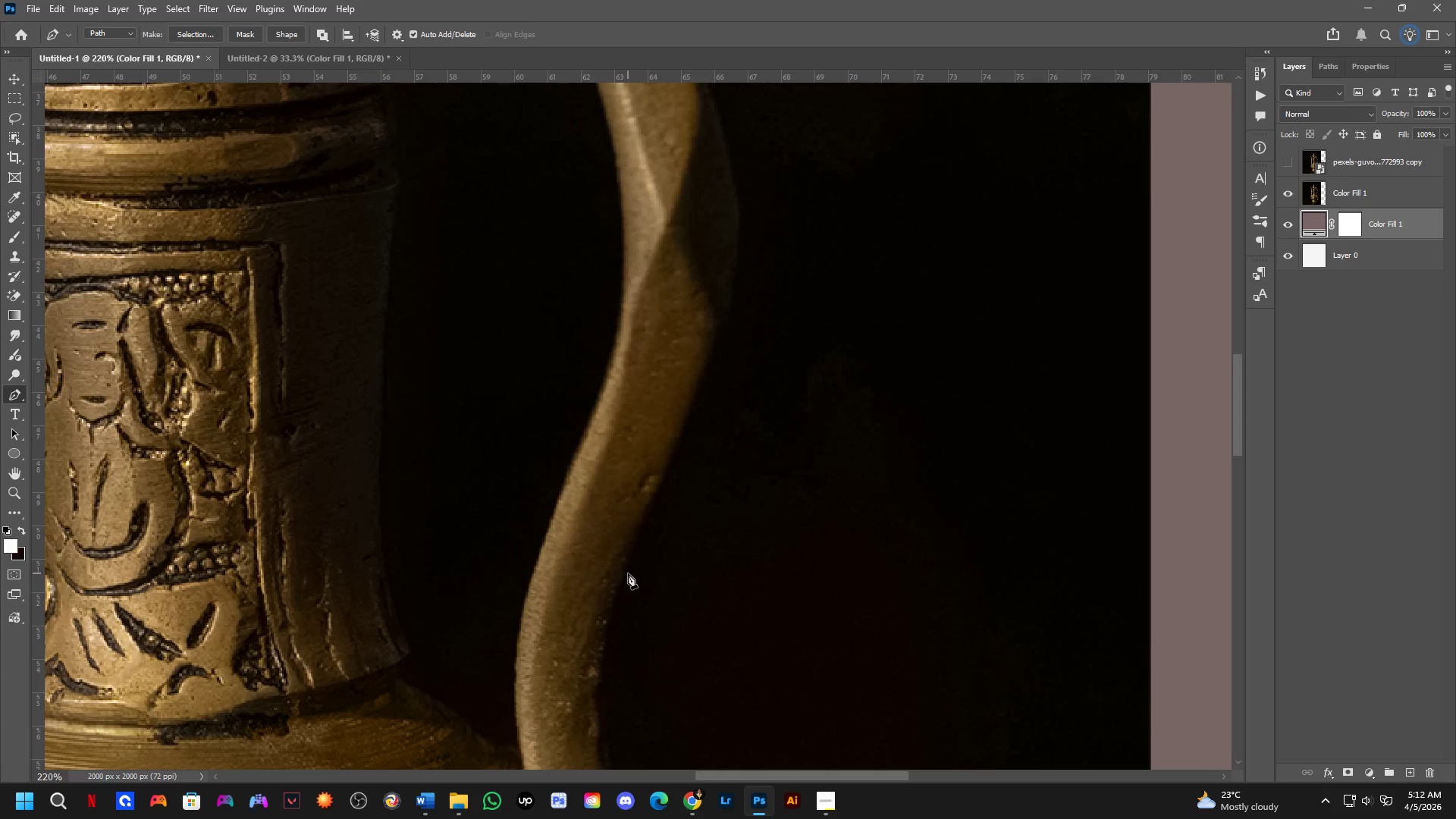 
left_click_drag(start_coordinate=[778, 485], to_coordinate=[698, 595])
 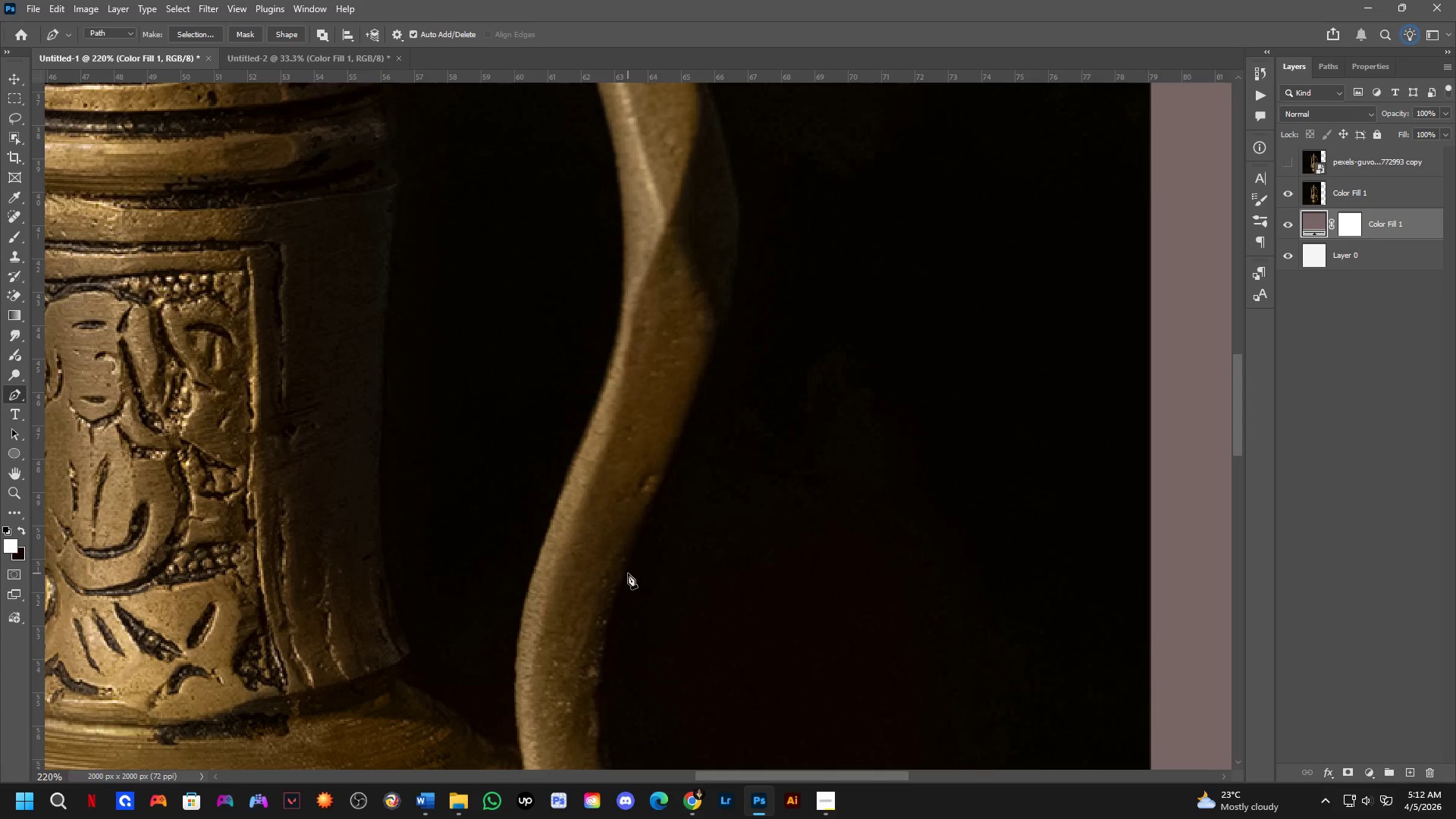 
scroll: coordinate [708, 634], scroll_direction: down, amount: 3.0
 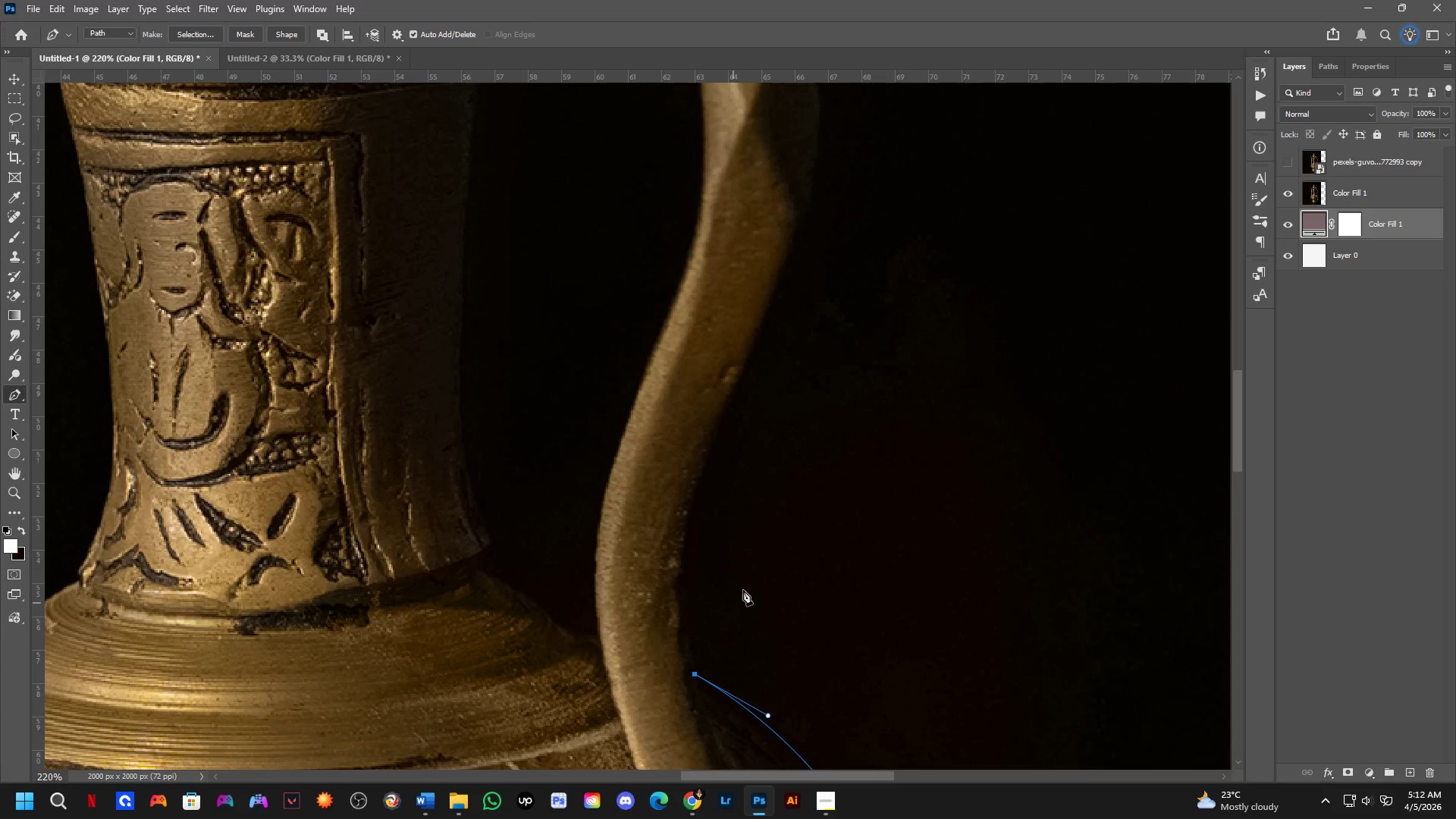 
left_click_drag(start_coordinate=[628, 573], to_coordinate=[663, 442])
 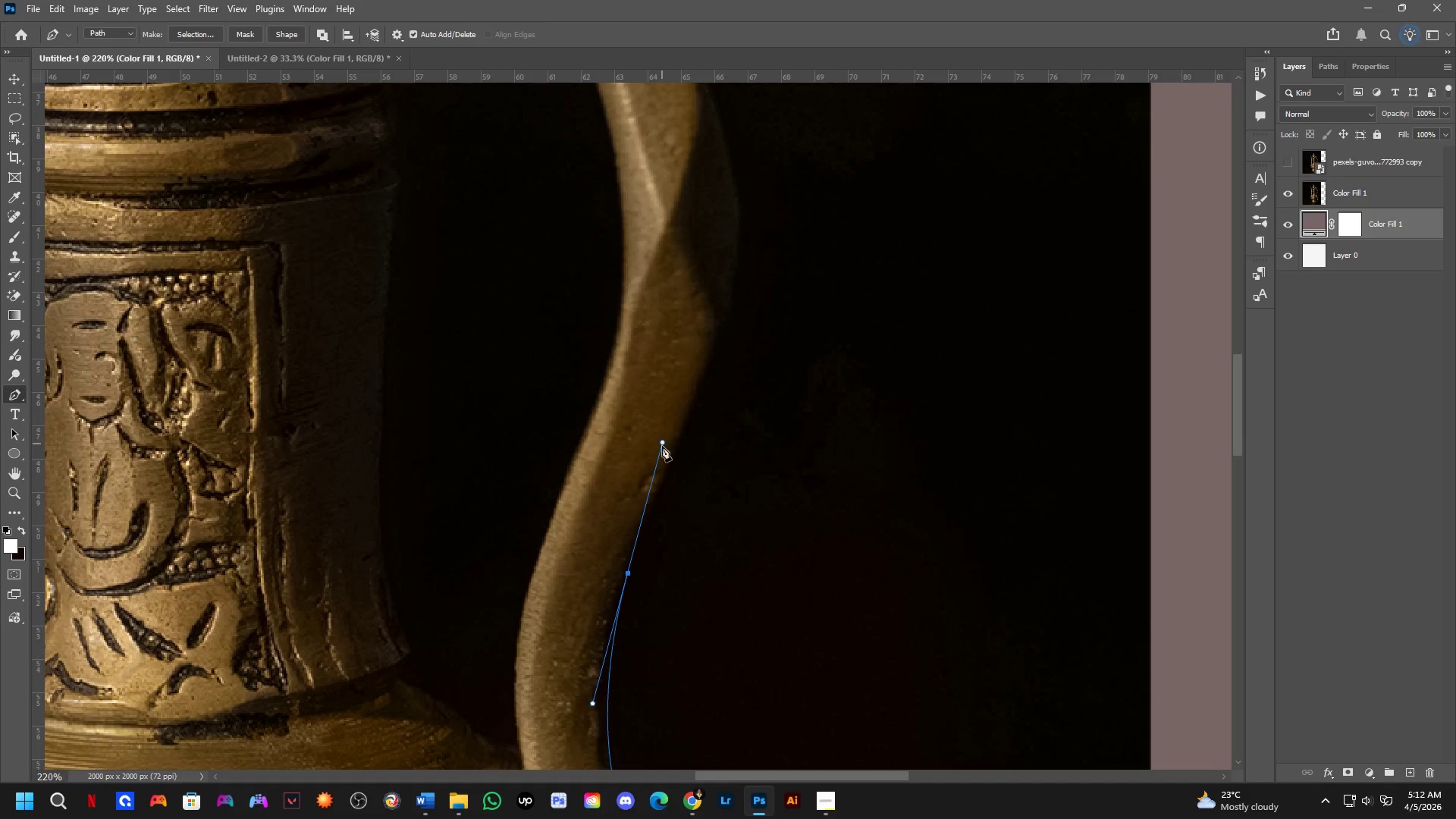 
key(Shift+ShiftLeft)
 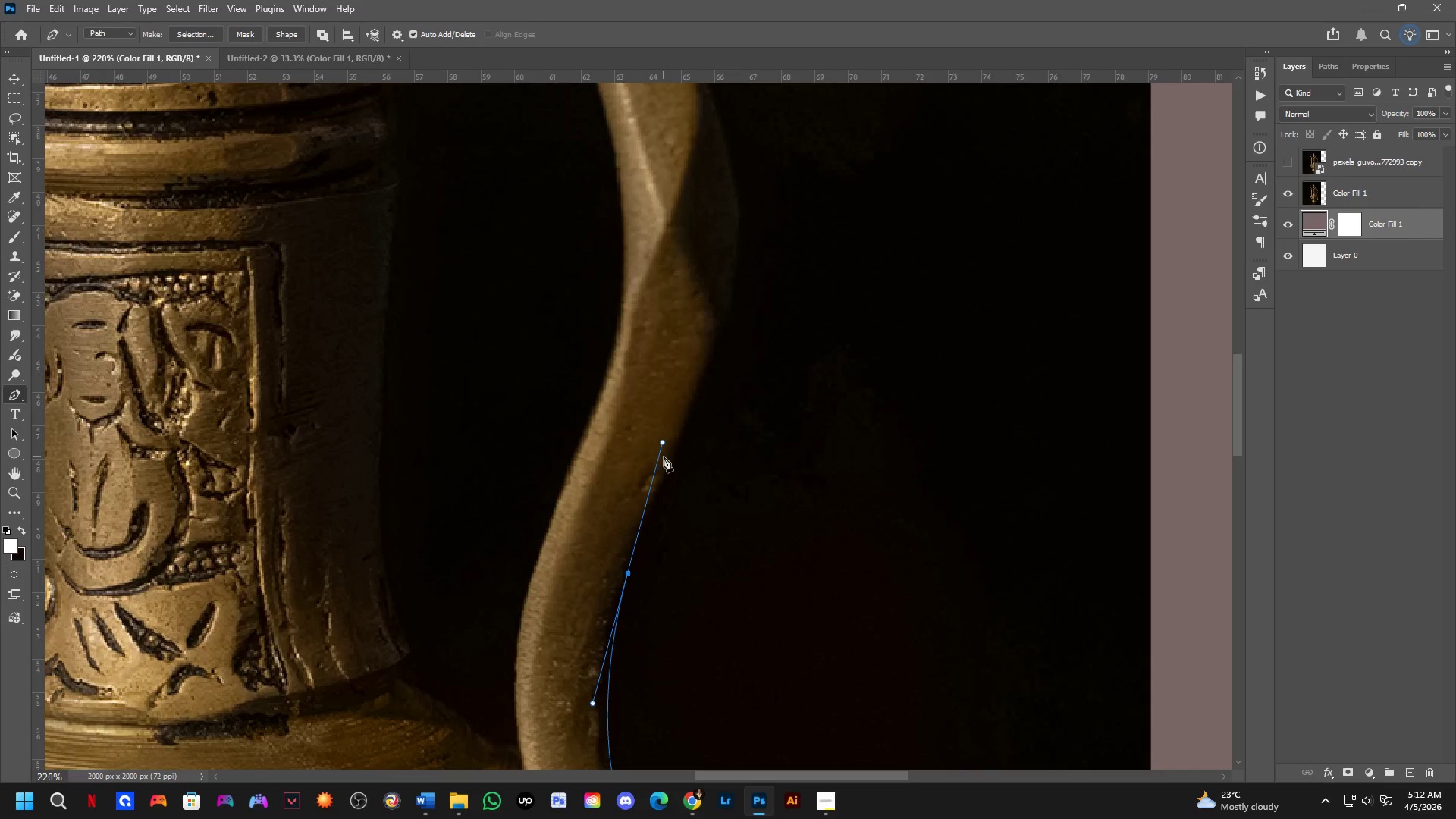 
hold_key(key=Space, duration=0.64)
 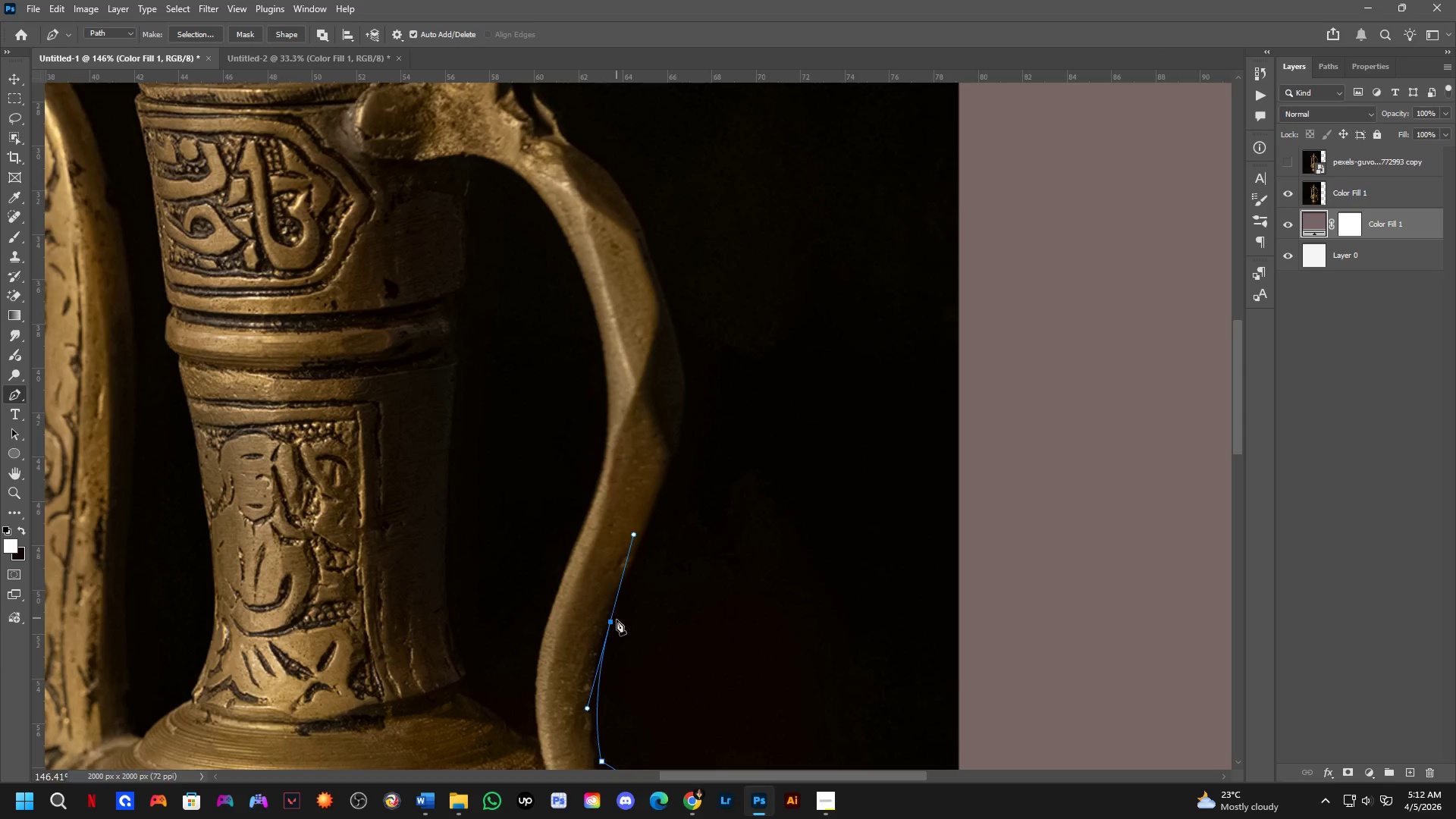 
left_click_drag(start_coordinate=[669, 533], to_coordinate=[645, 634])
 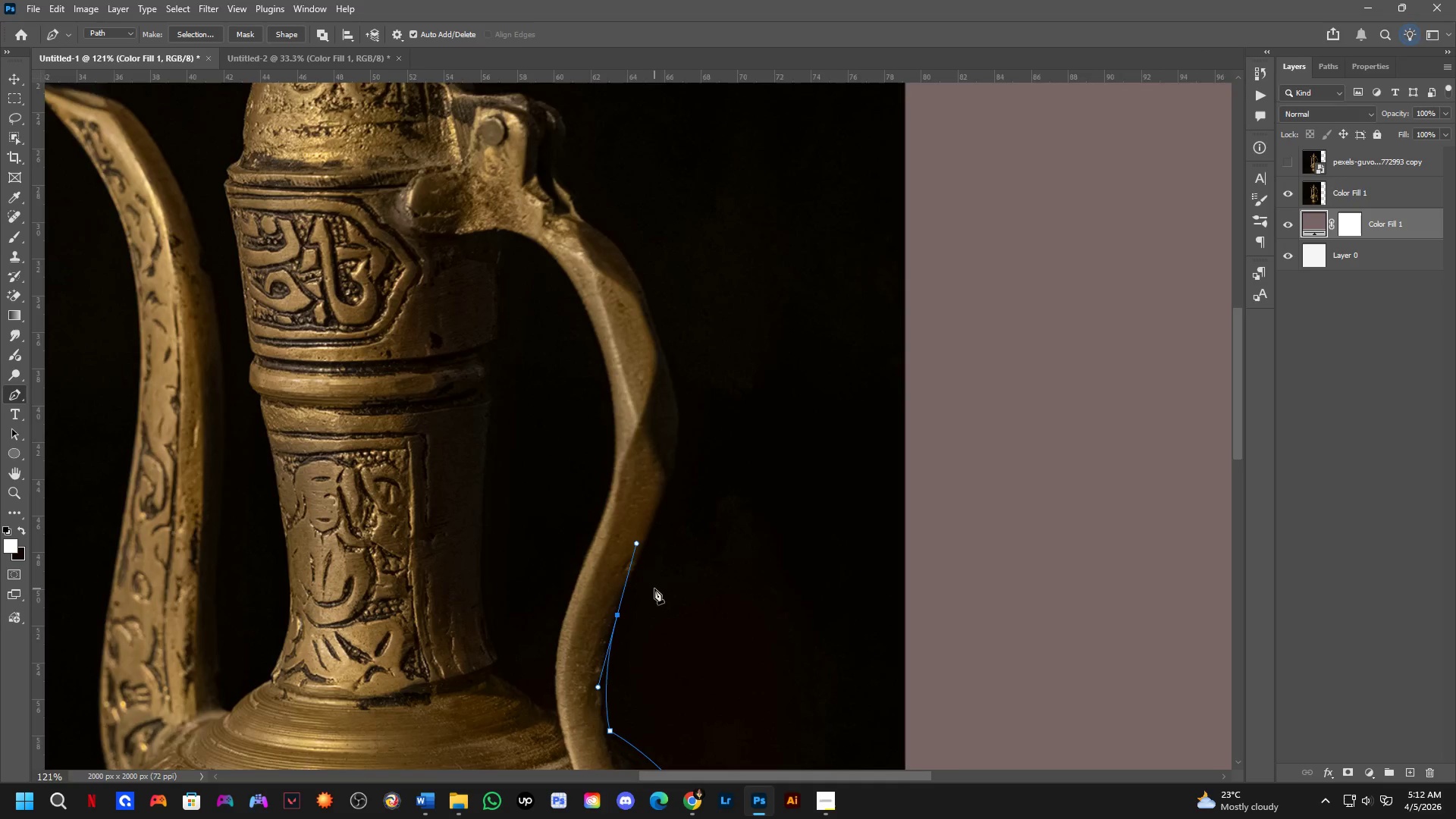 
scroll: coordinate [677, 487], scroll_direction: none, amount: 0.0
 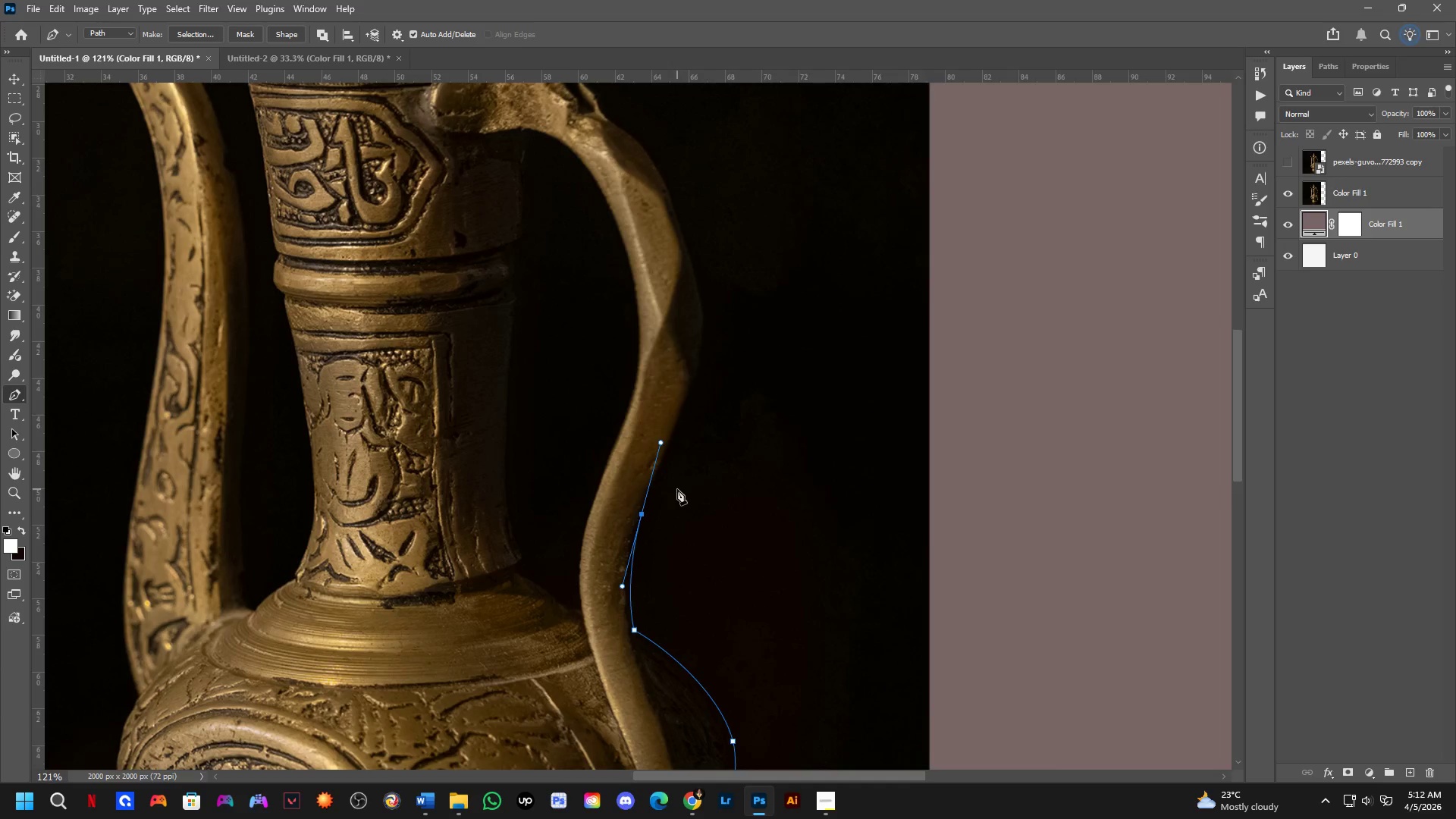 
scroll: coordinate [650, 585], scroll_direction: up, amount: 2.0
 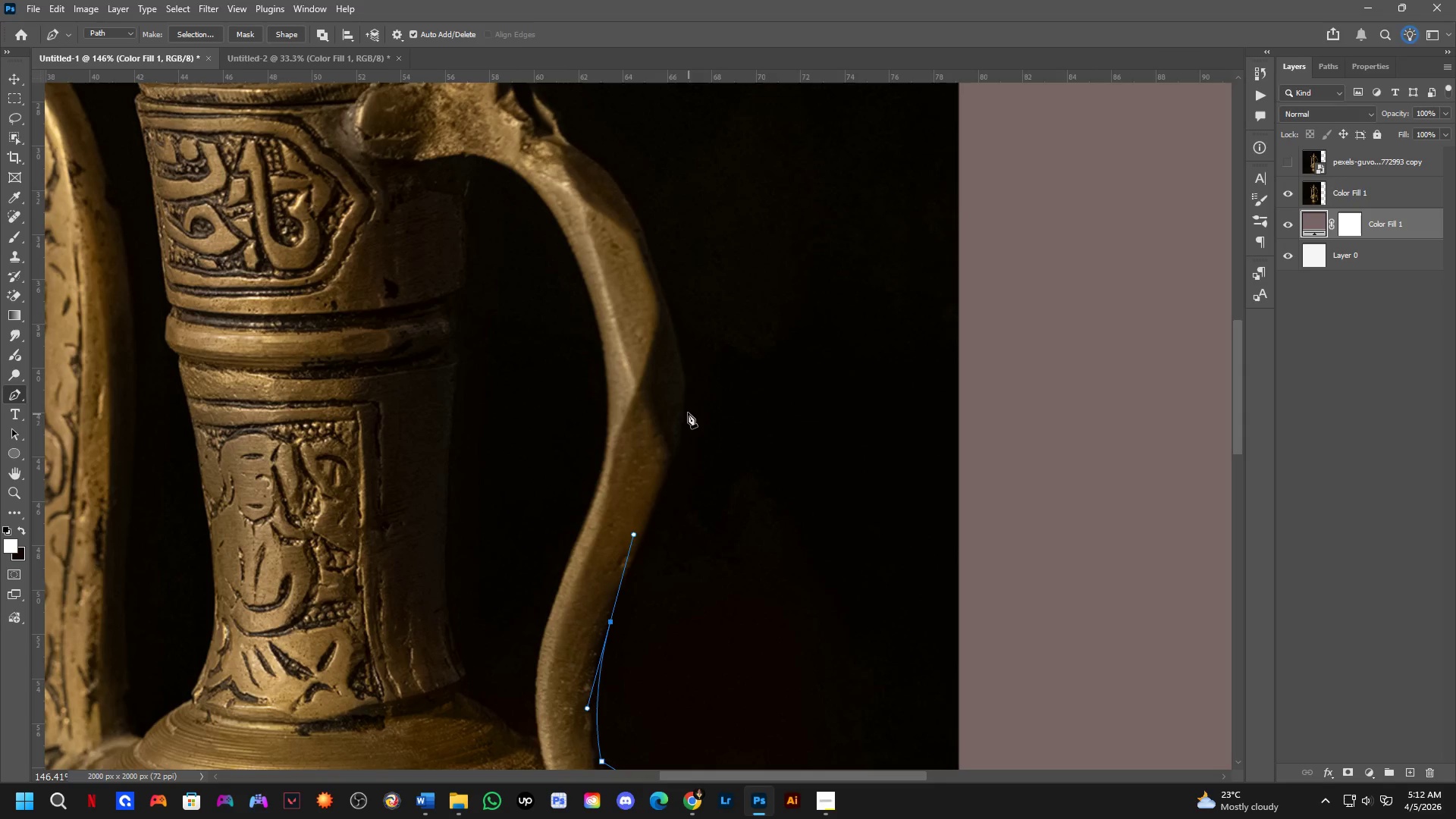 
left_click_drag(start_coordinate=[686, 397], to_coordinate=[686, 323])
 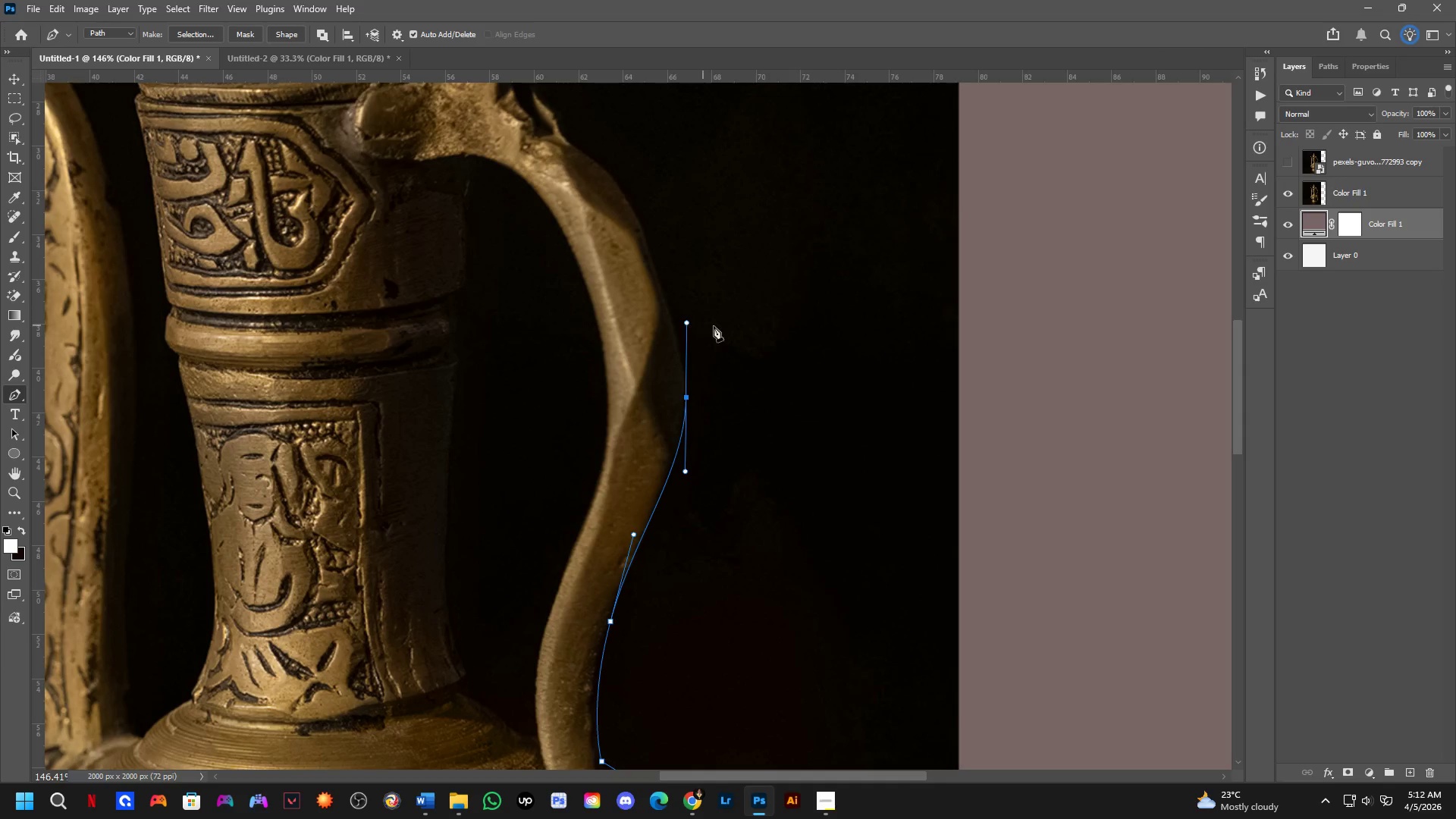 
hold_key(key=Space, duration=0.52)
 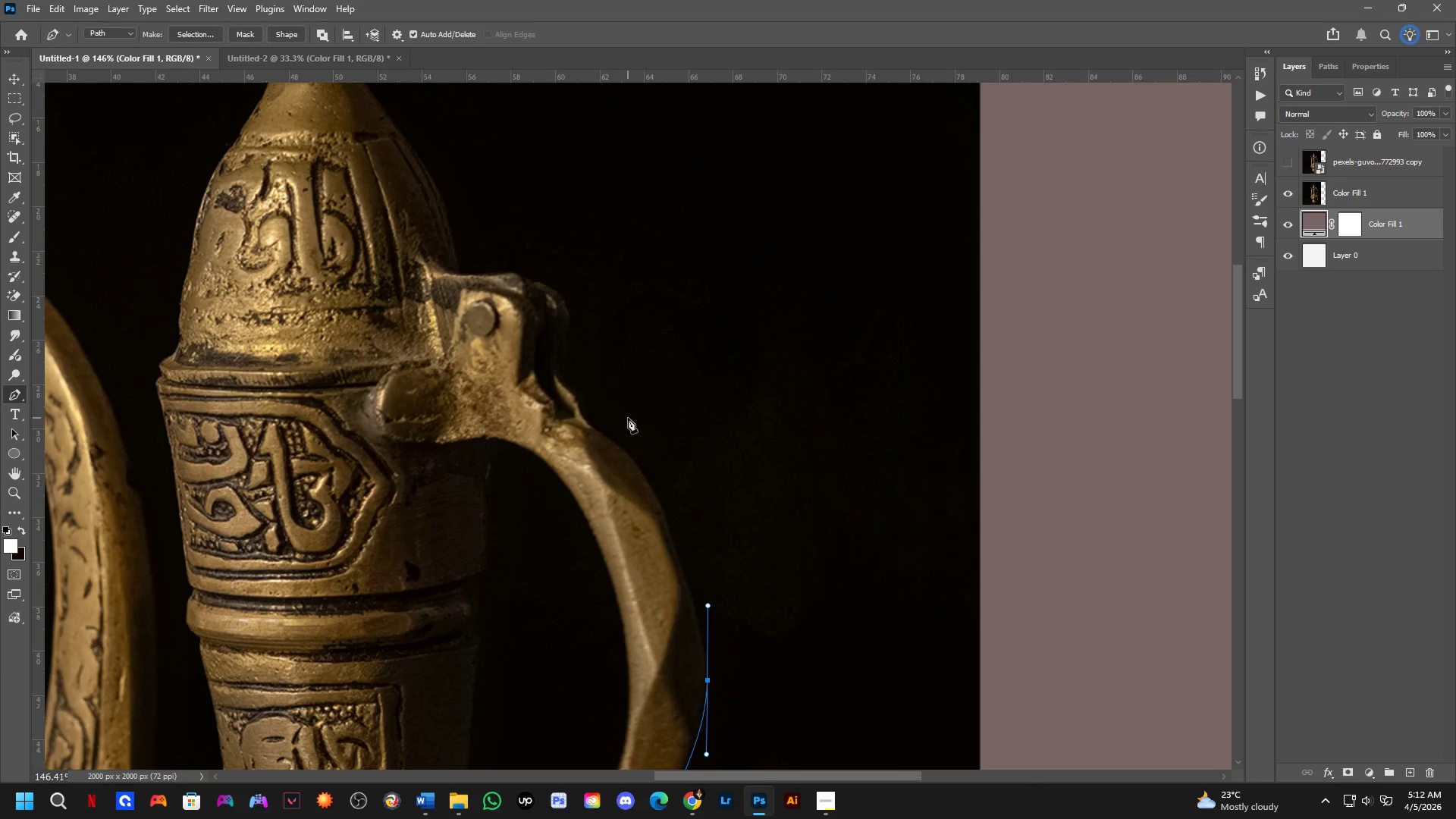 
left_click_drag(start_coordinate=[726, 353], to_coordinate=[748, 636])
 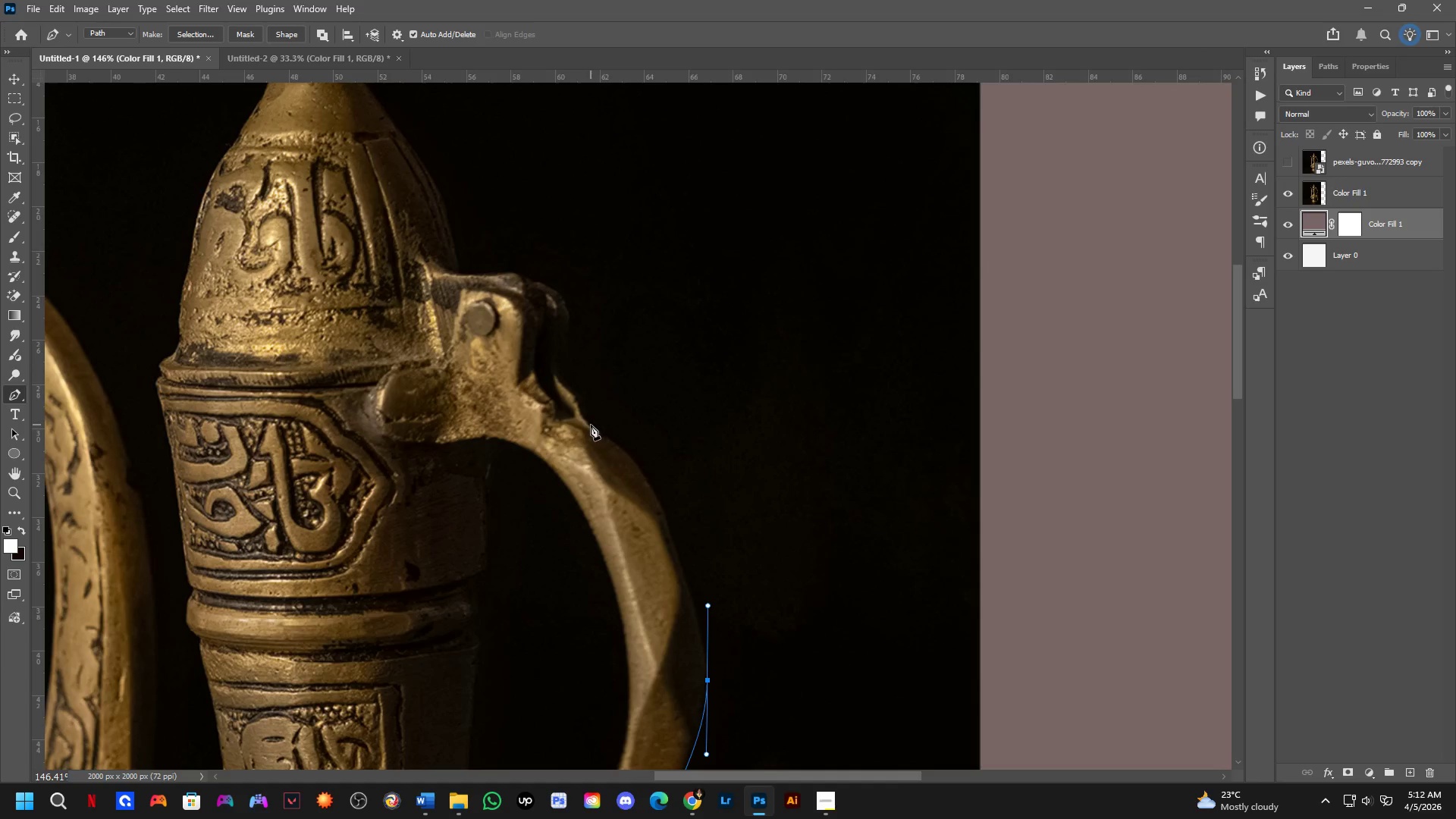 
left_click_drag(start_coordinate=[589, 425], to_coordinate=[495, 391])
 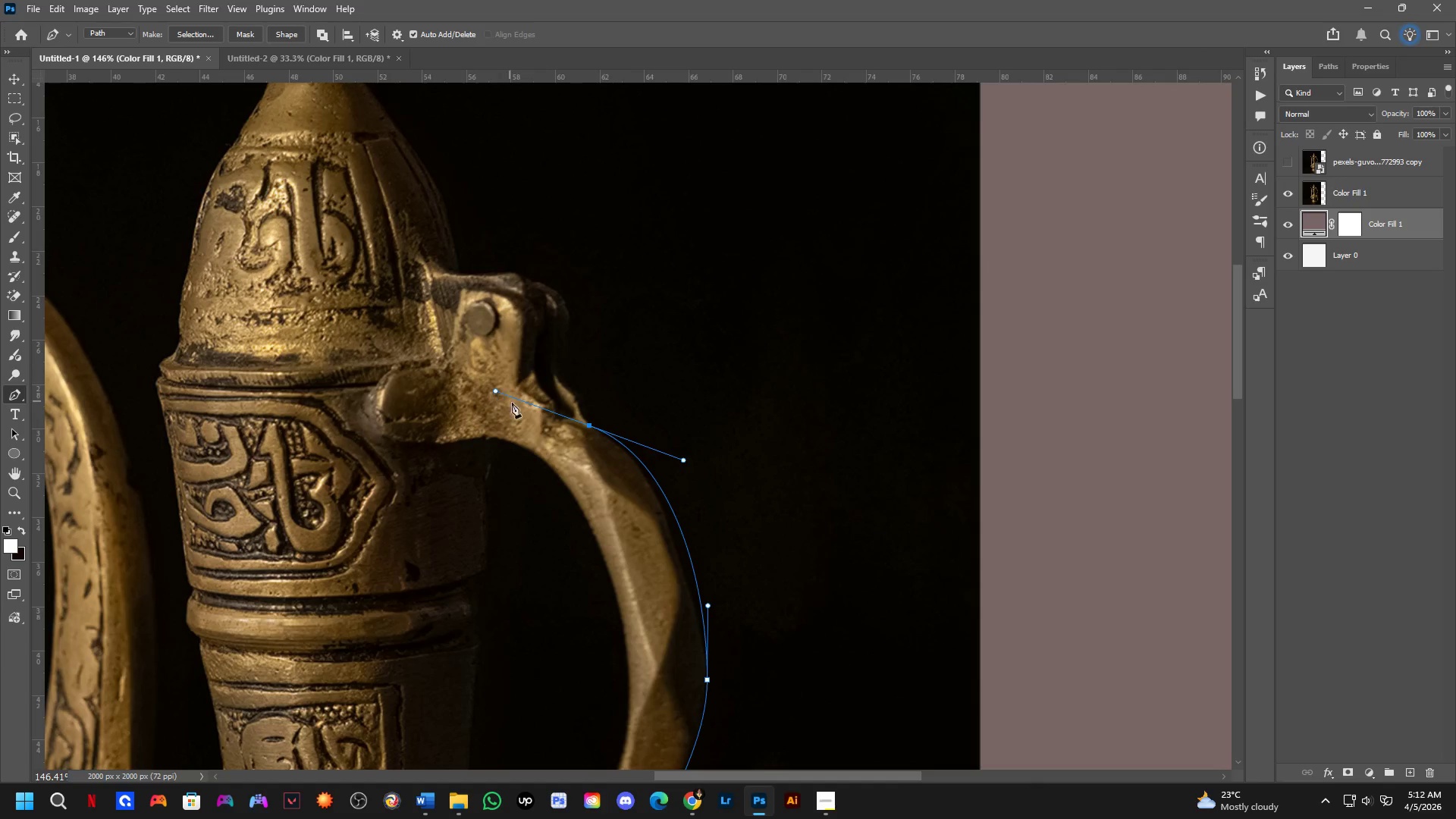 
key(Shift+ShiftLeft)
 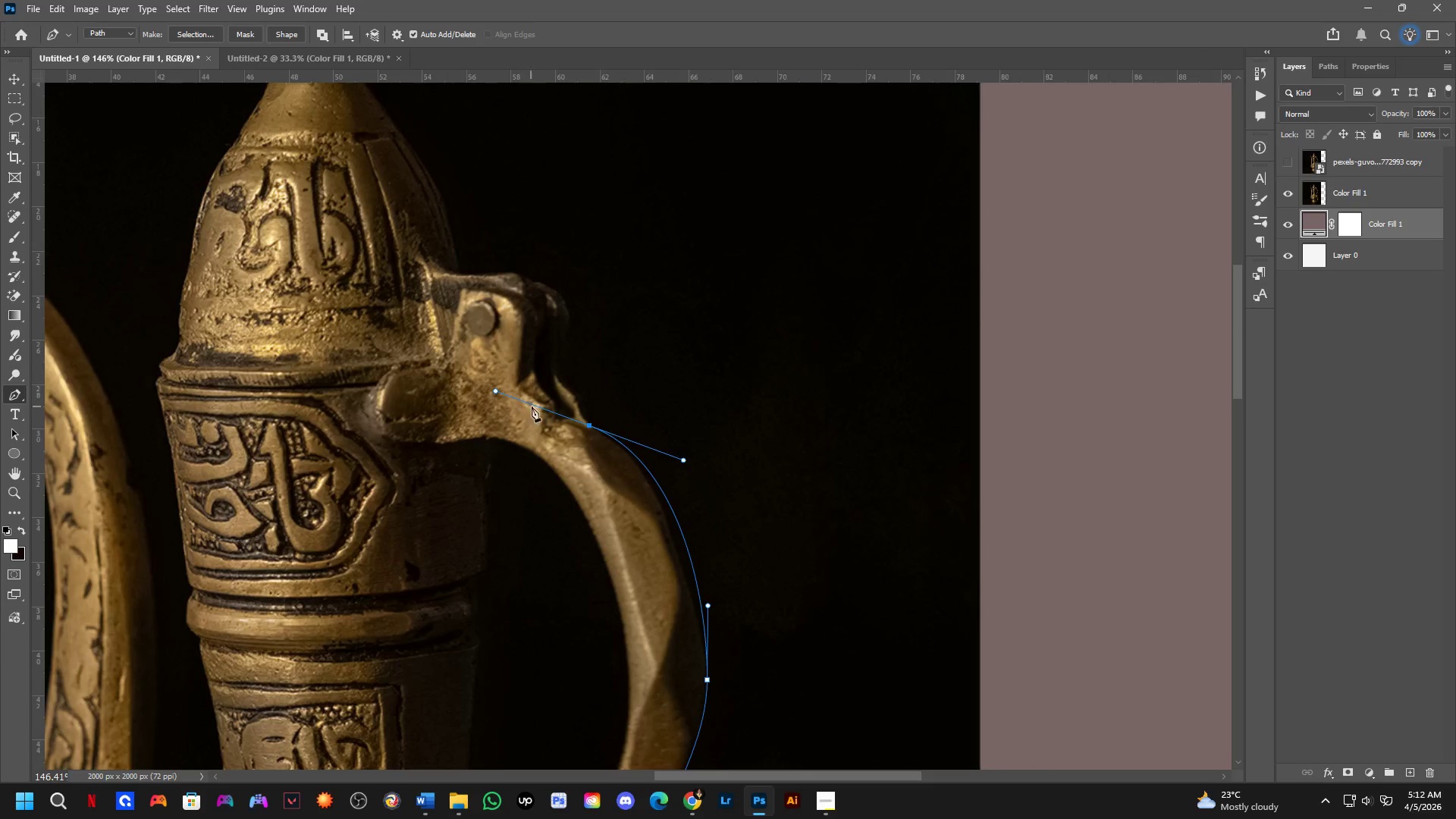 
scroll: coordinate [537, 410], scroll_direction: down, amount: 1.0
 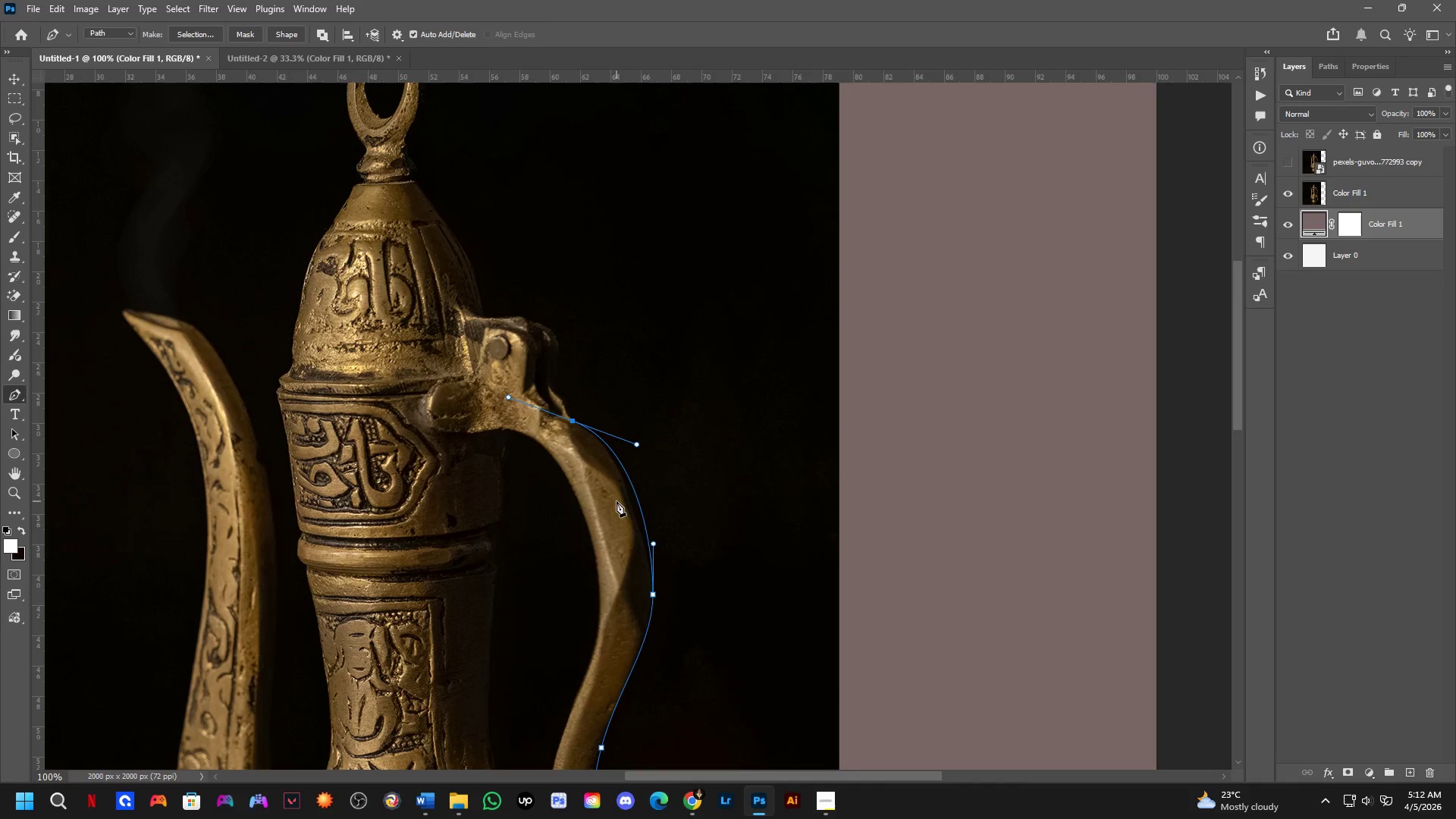 
key(Alt+Tab)